 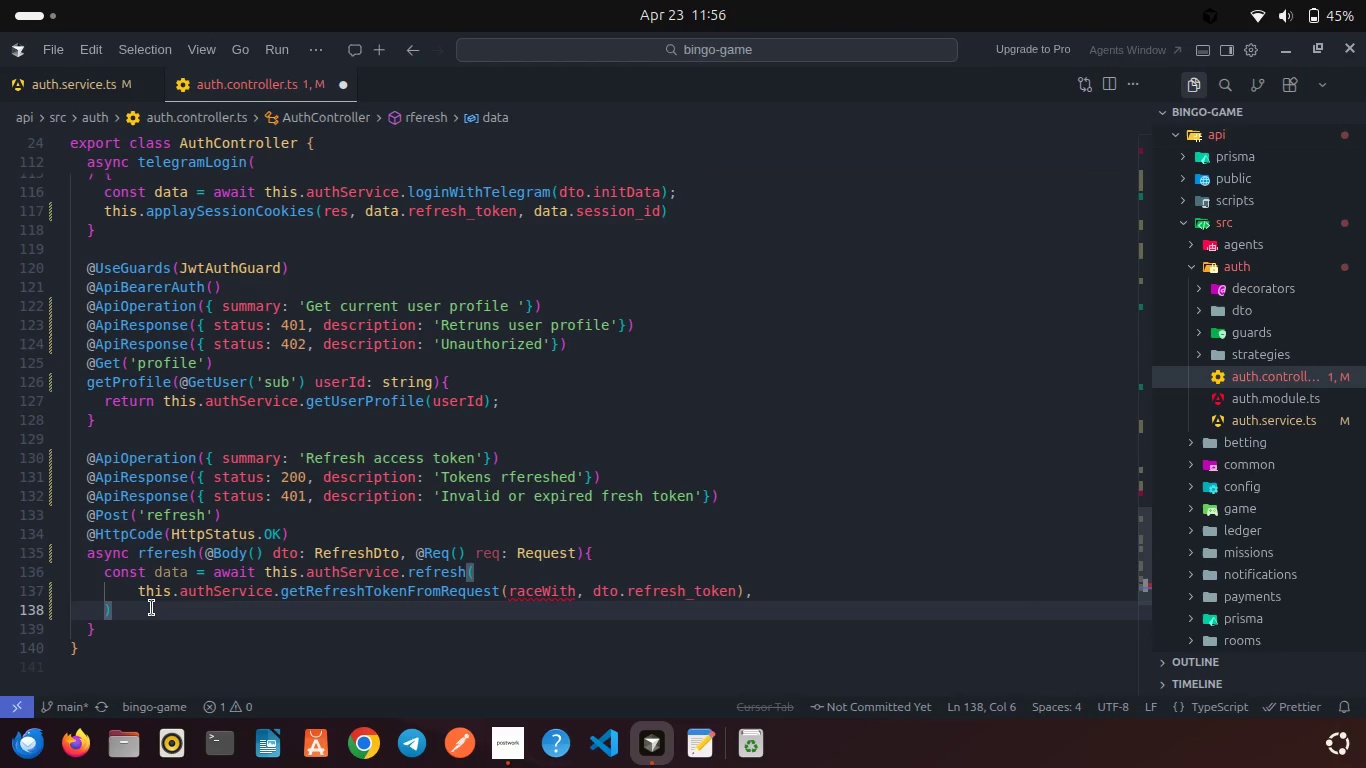 
key(Enter)
 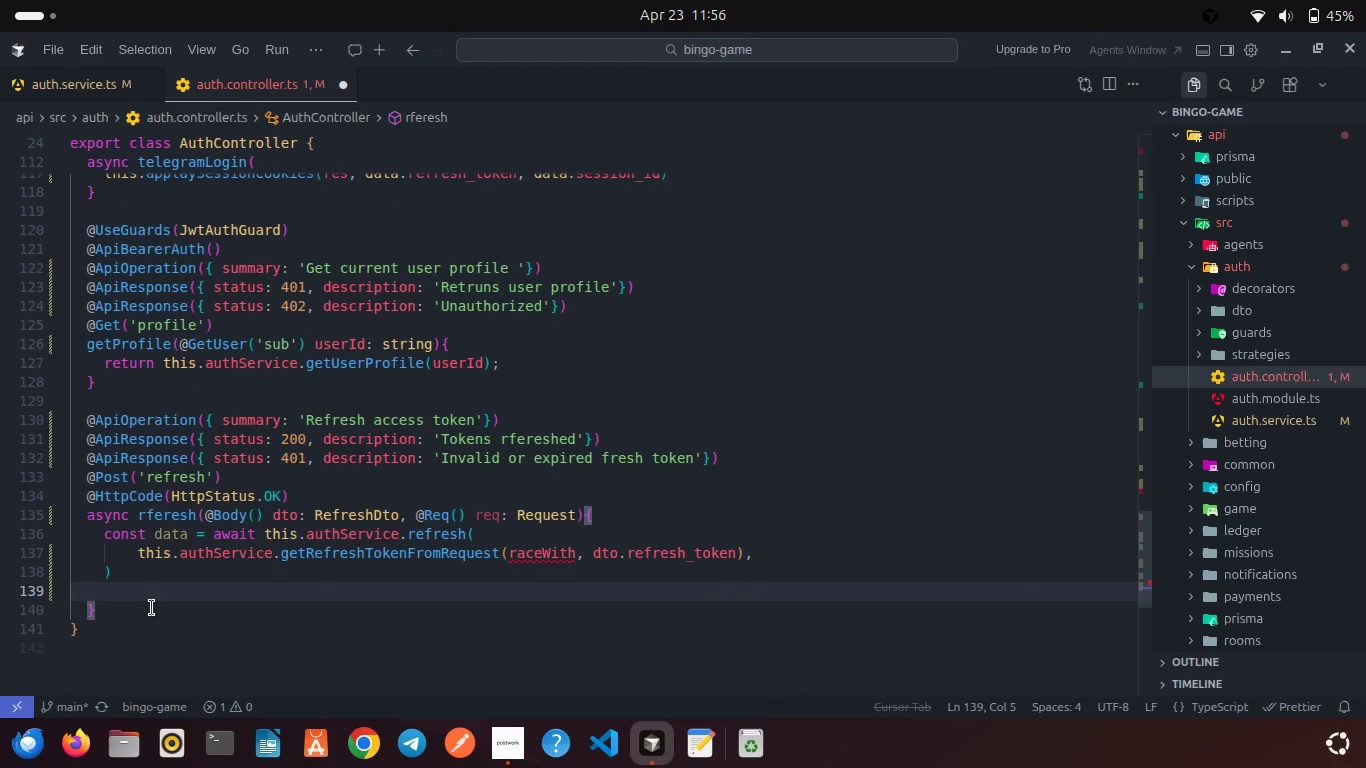 
type(this.ap)
 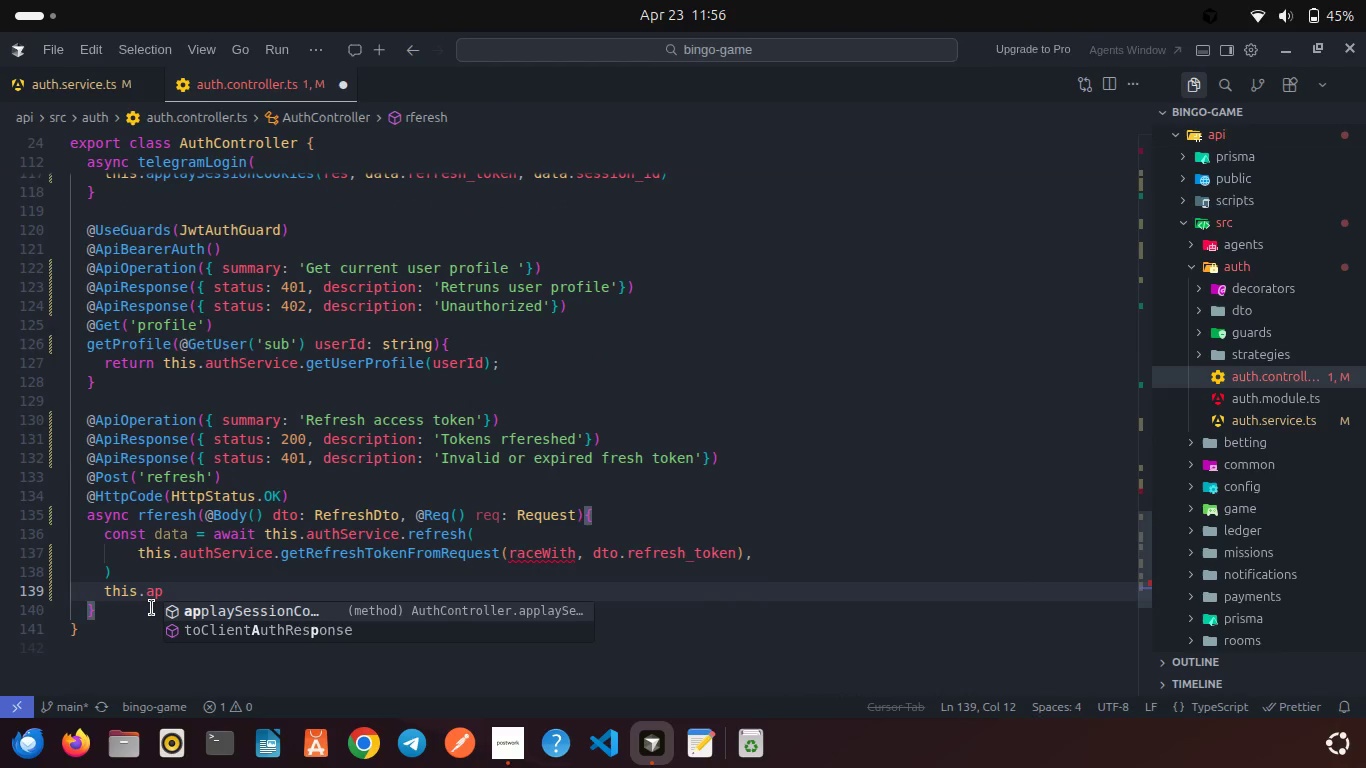 
key(Enter)
 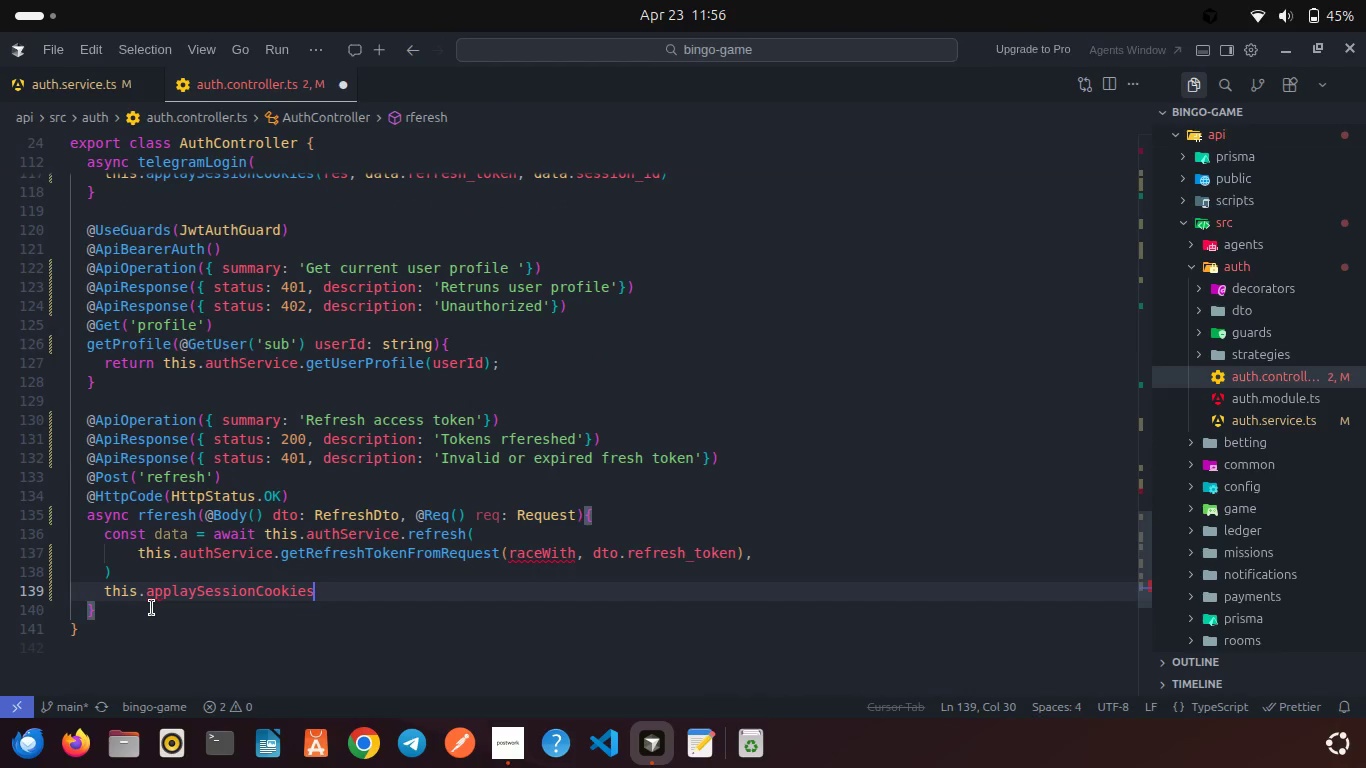 
type((res, dat)
 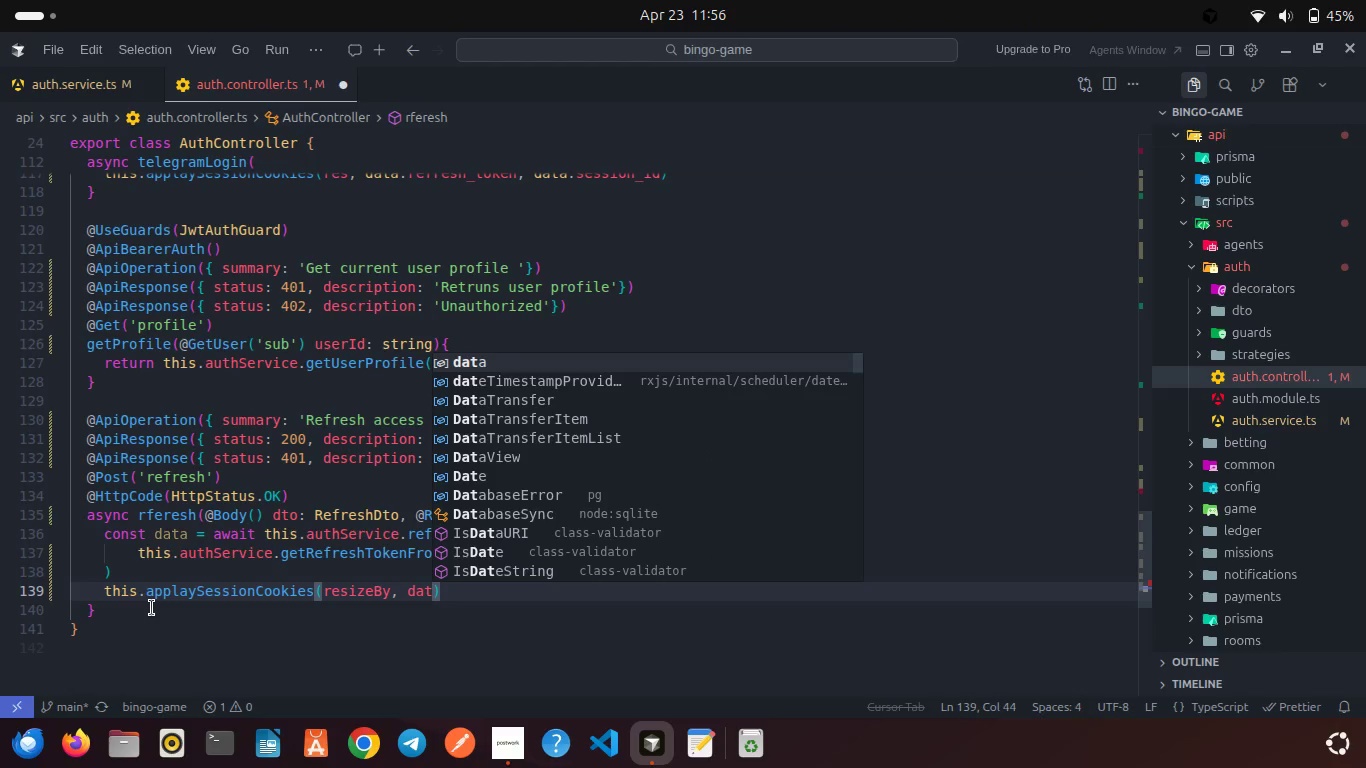 
key(Enter)
 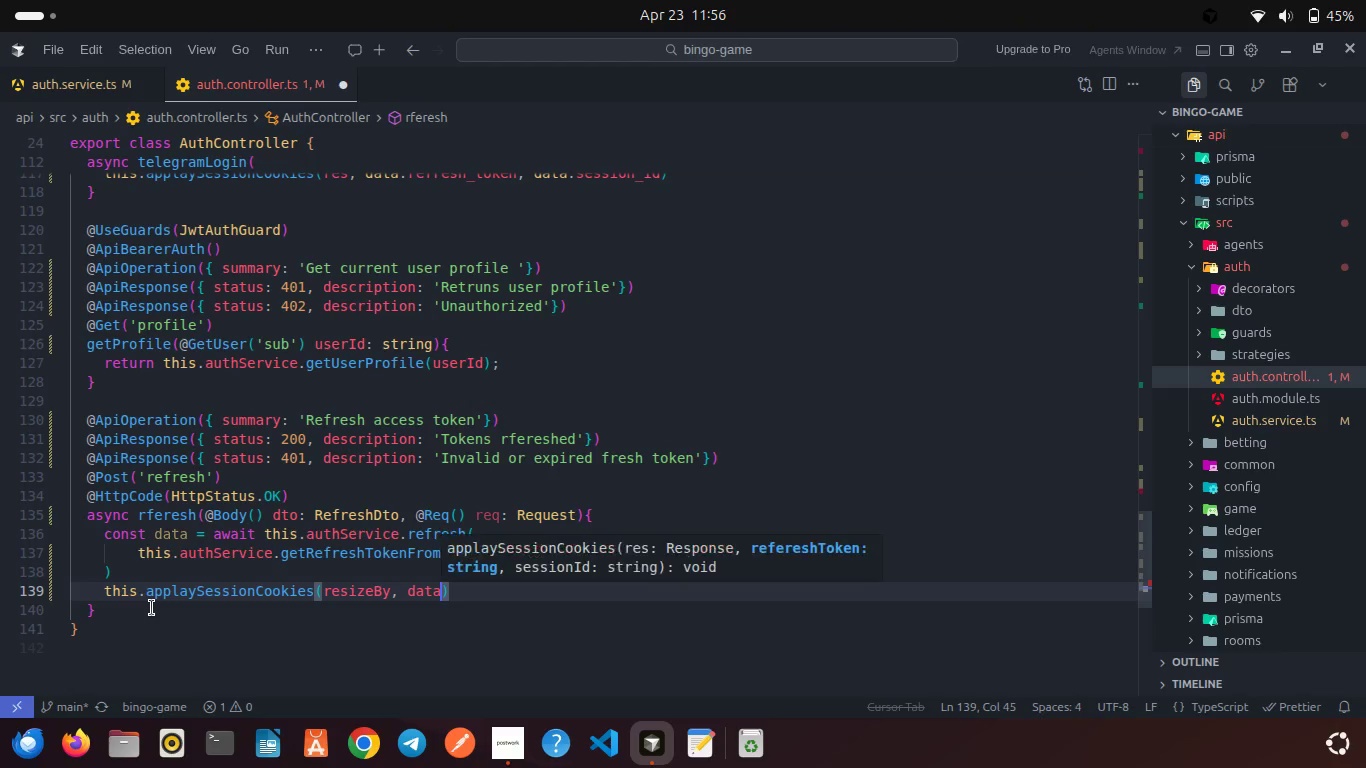 
type(.re)
 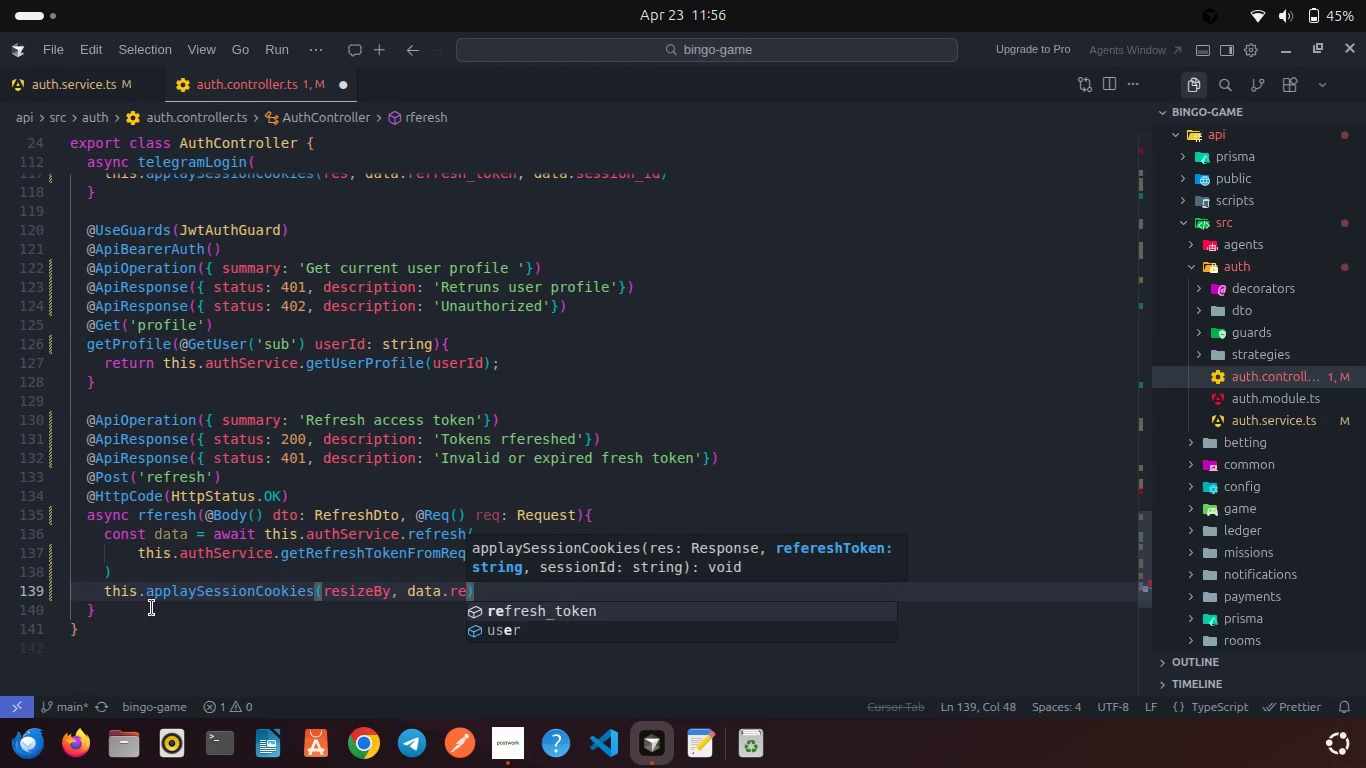 
key(Enter)
 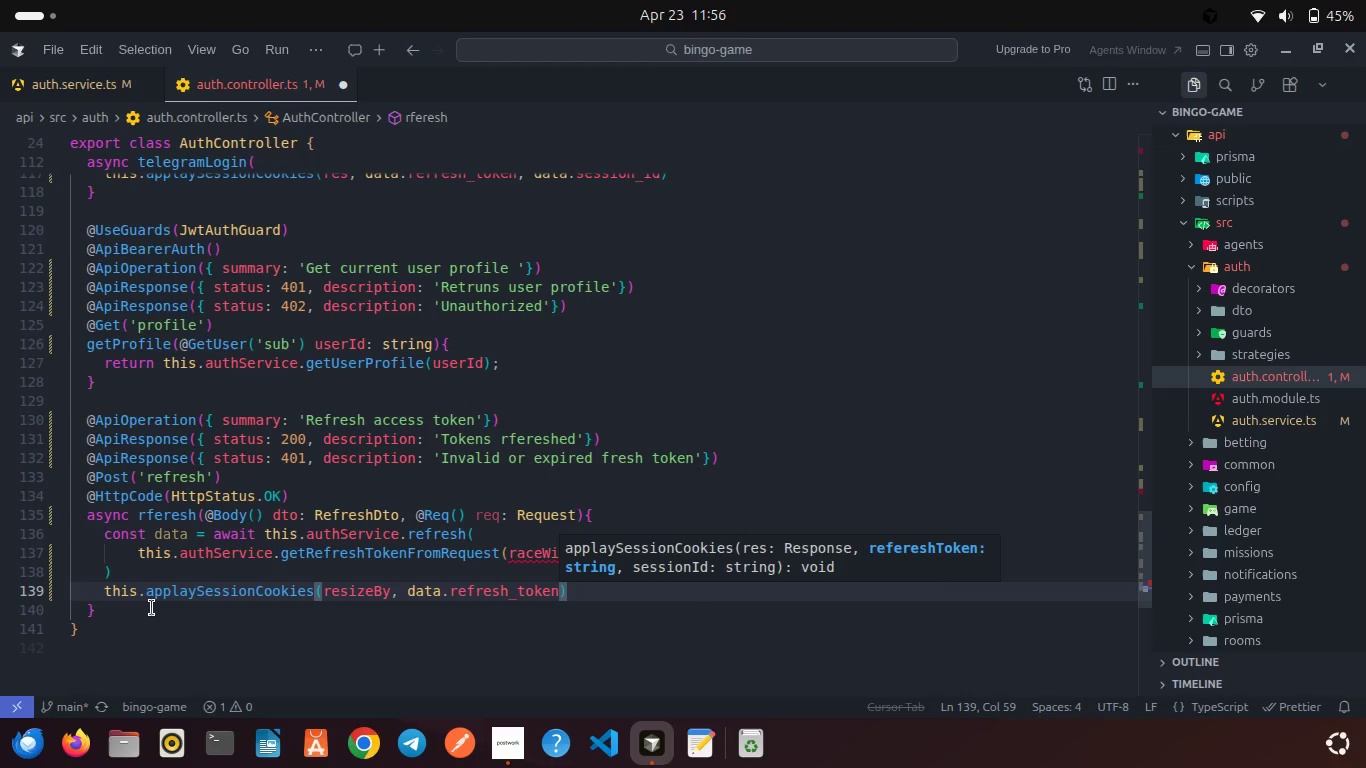 
type(, da)
 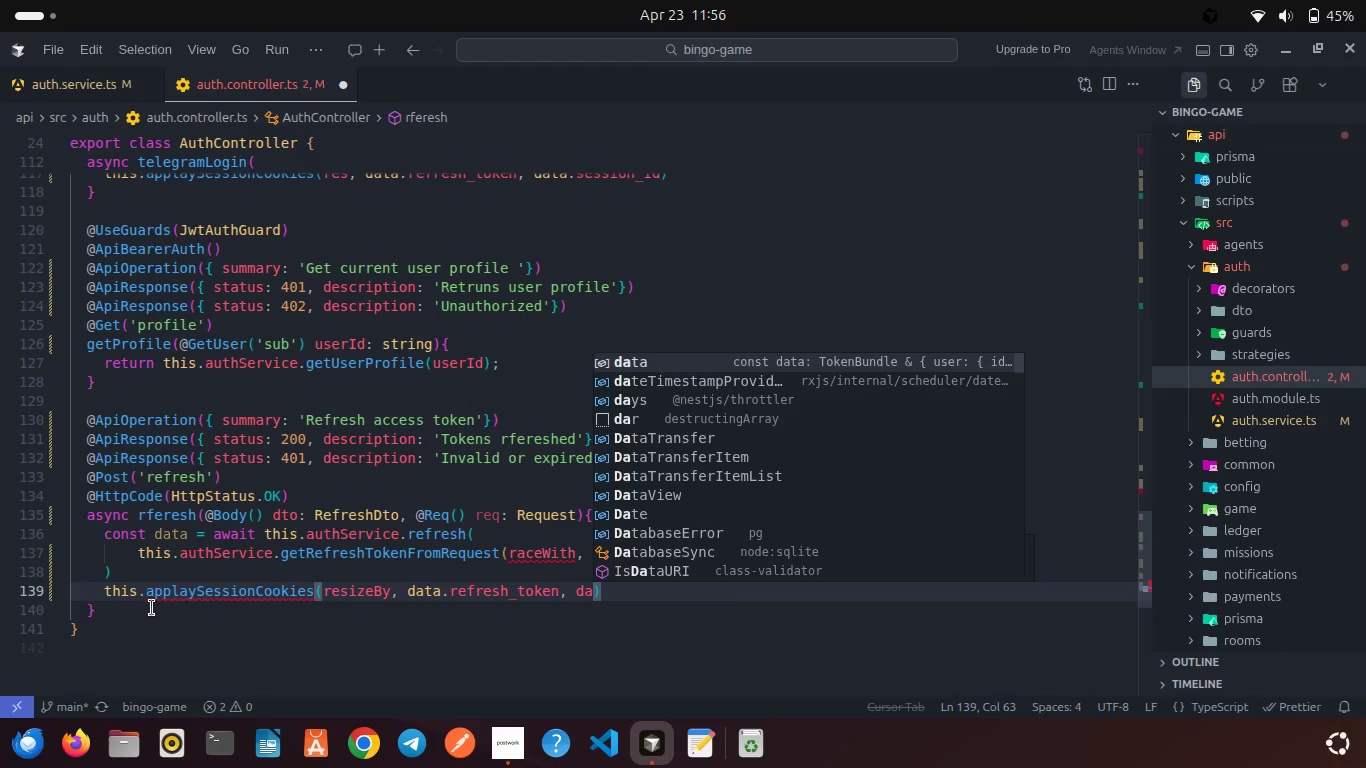 
key(Enter)
 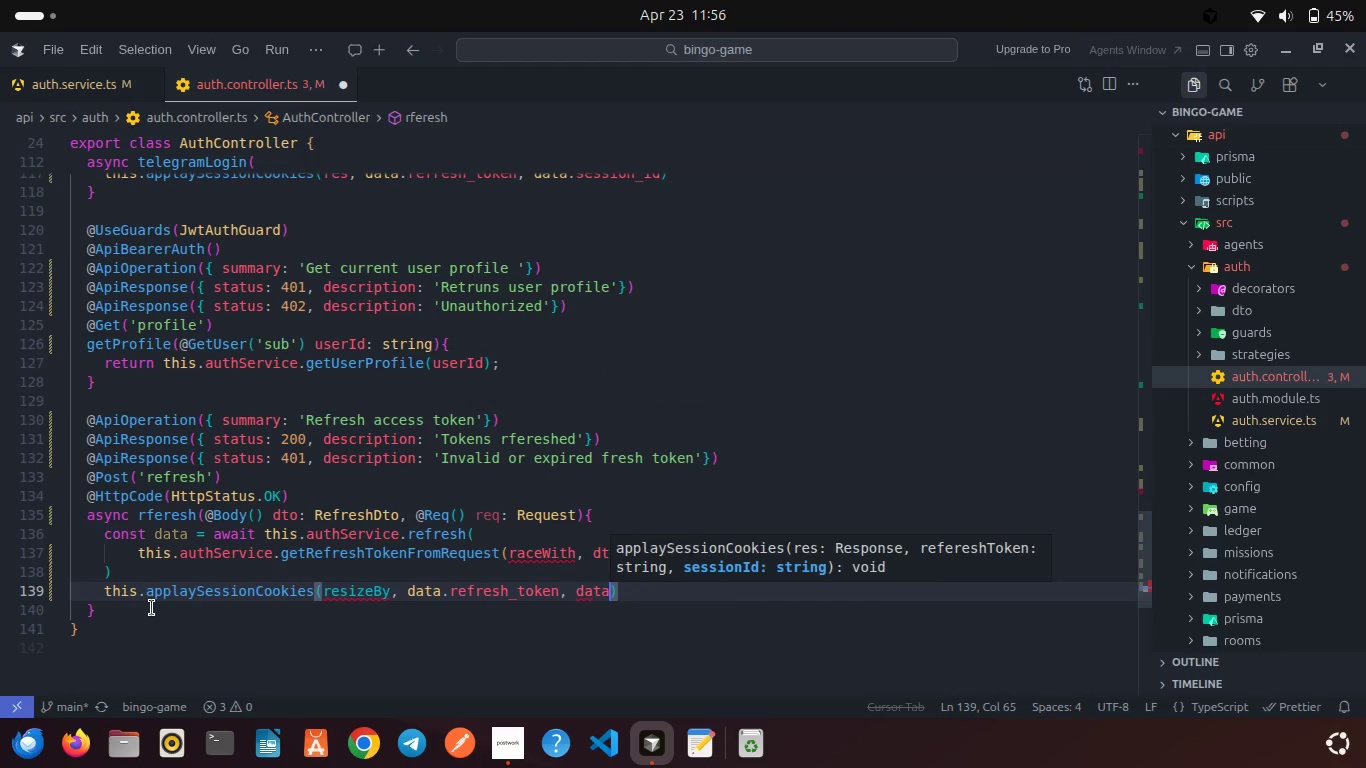 
type(.ses)
 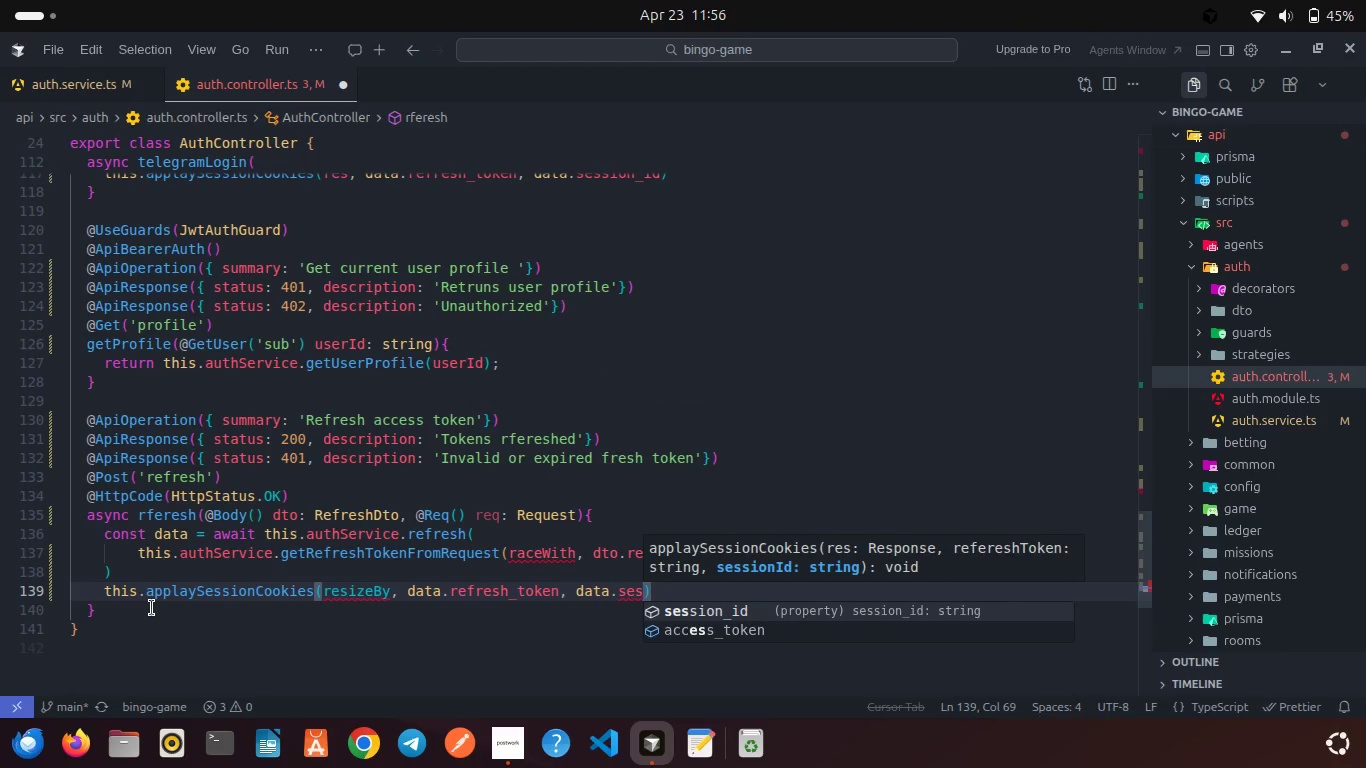 
key(Enter)
 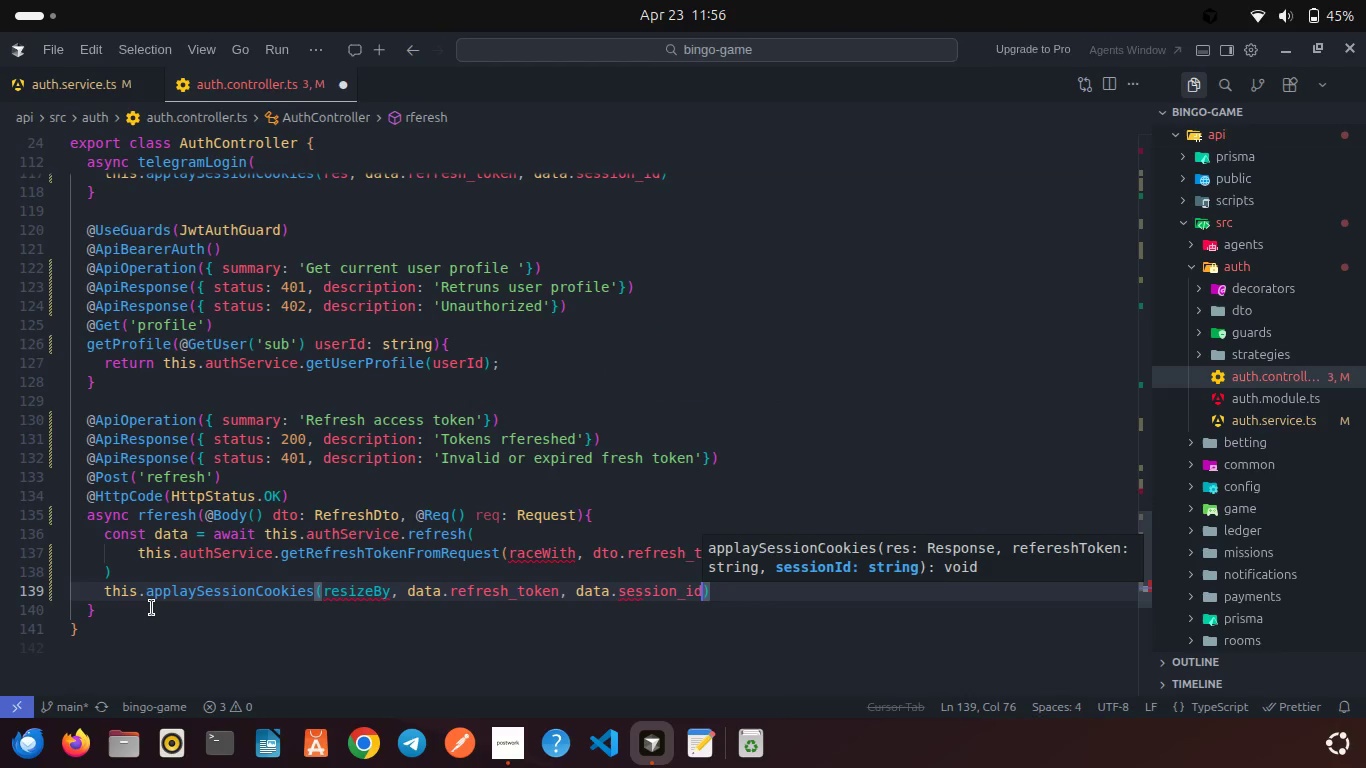 
key(ArrowRight)
 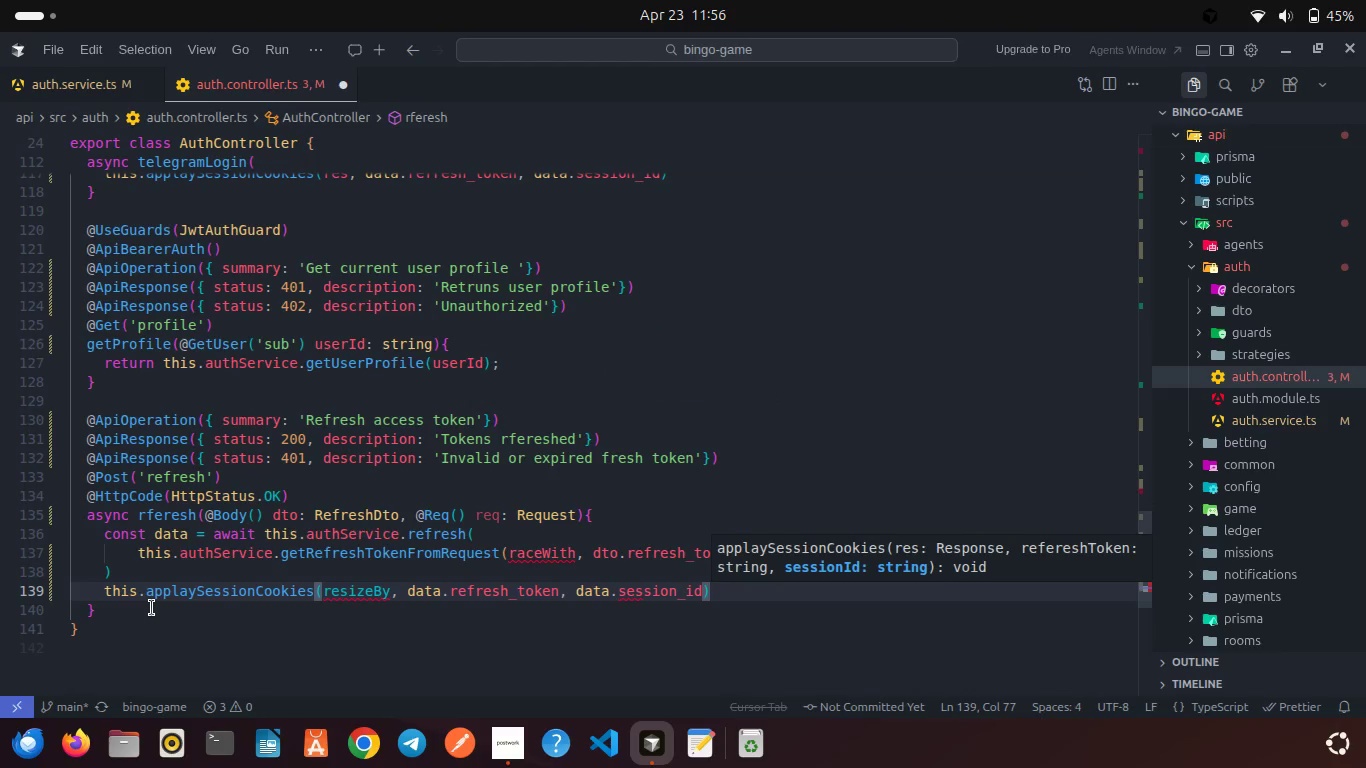 
key(Semicolon)
 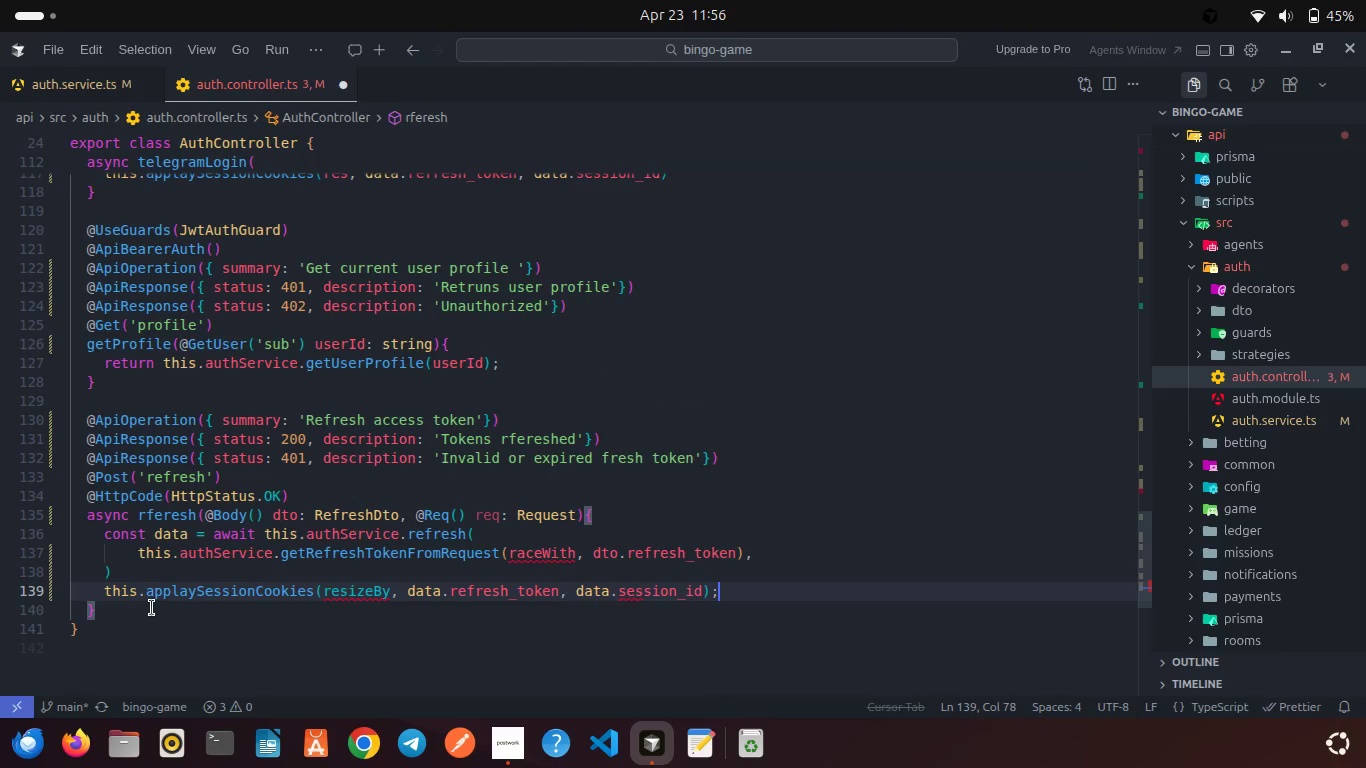 
key(Enter)
 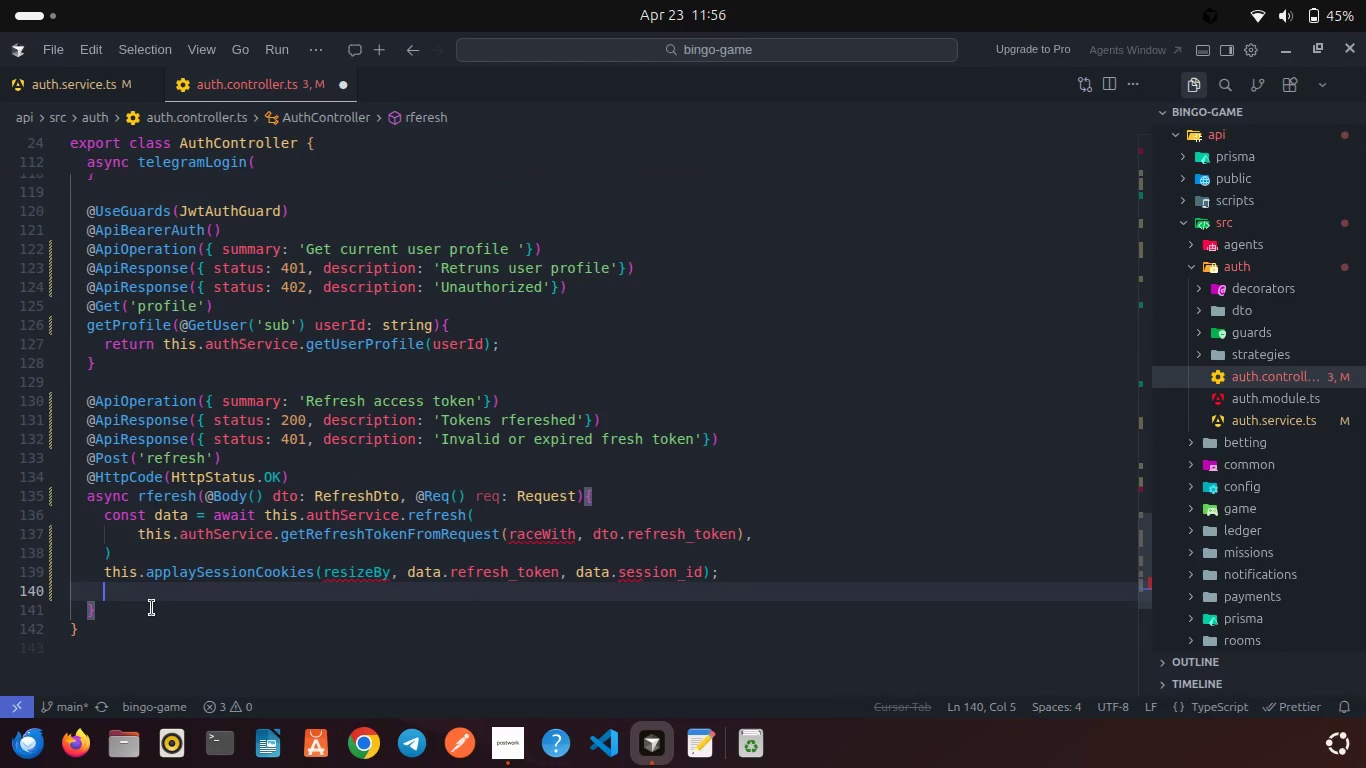 
type(return)
 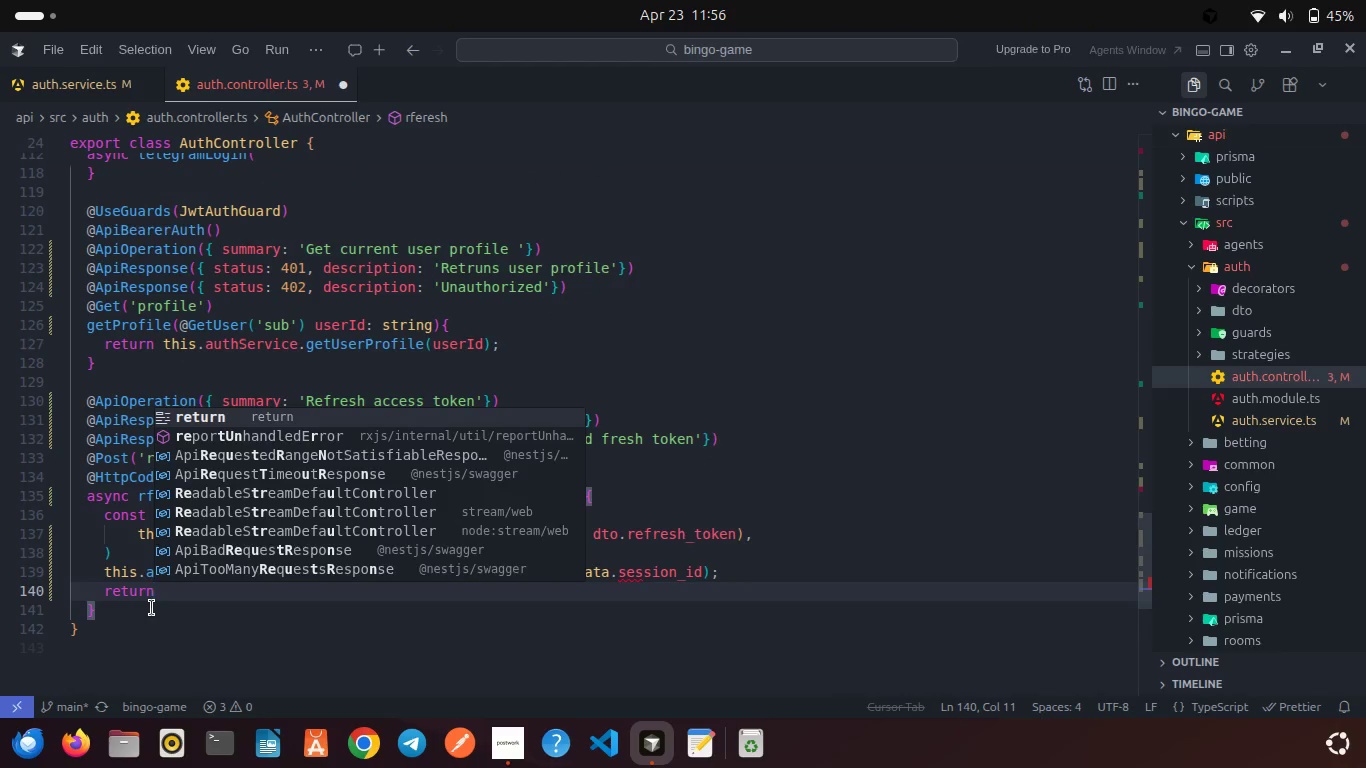 
key(Enter)
 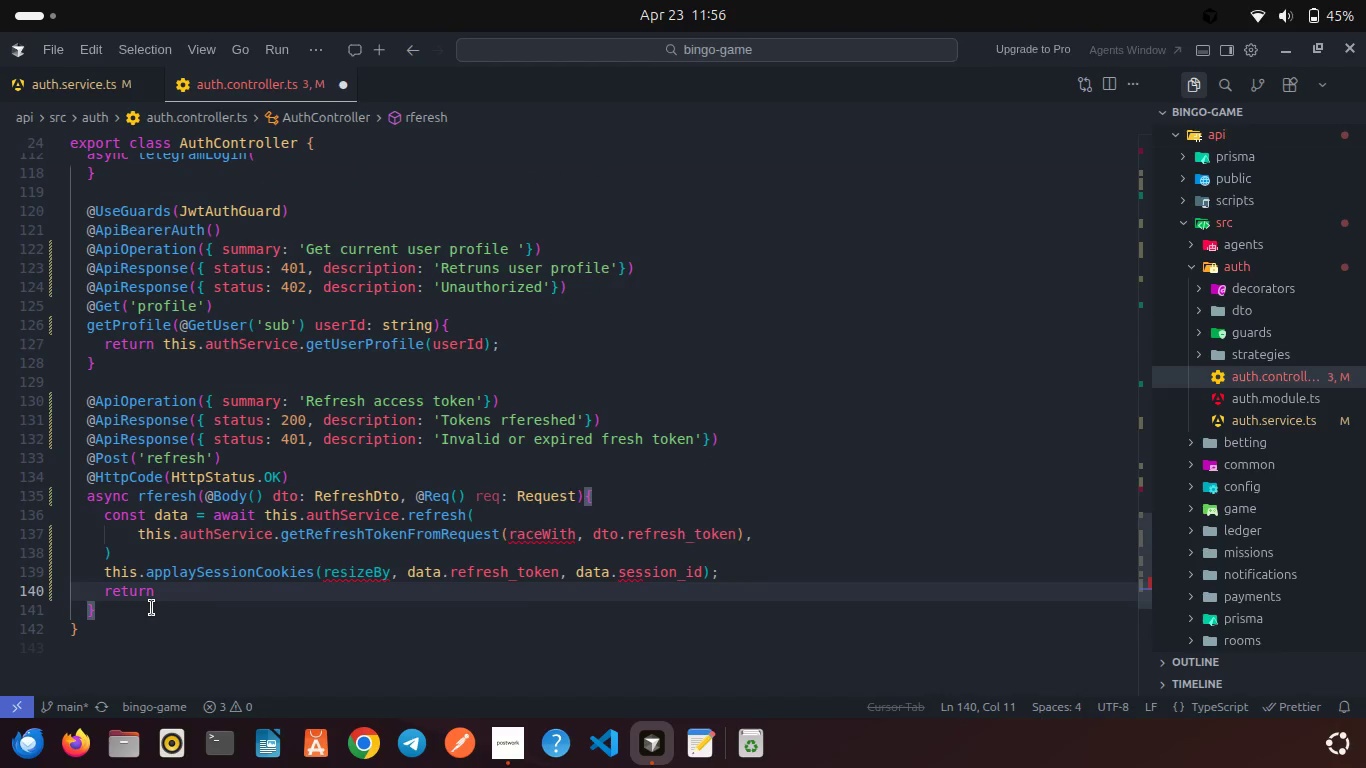 
type( this.to)
 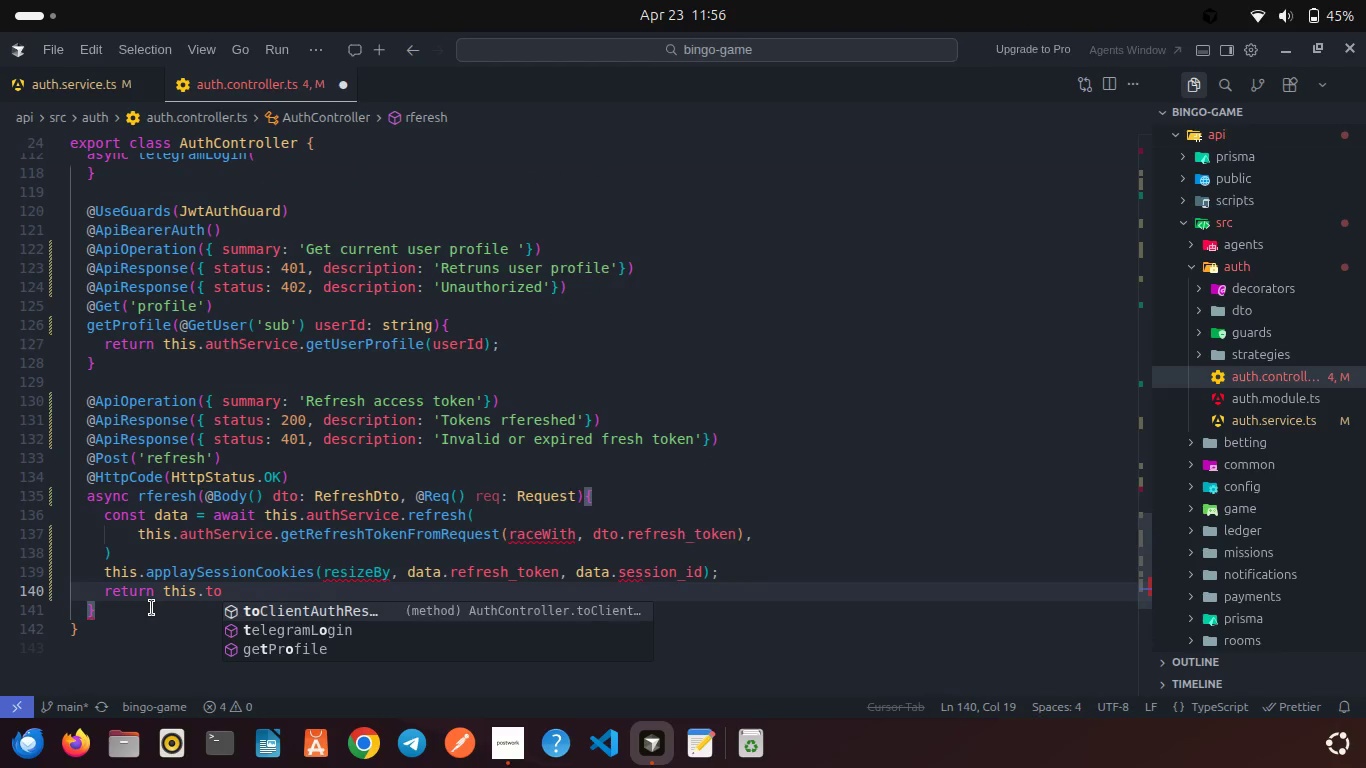 
key(Enter)
 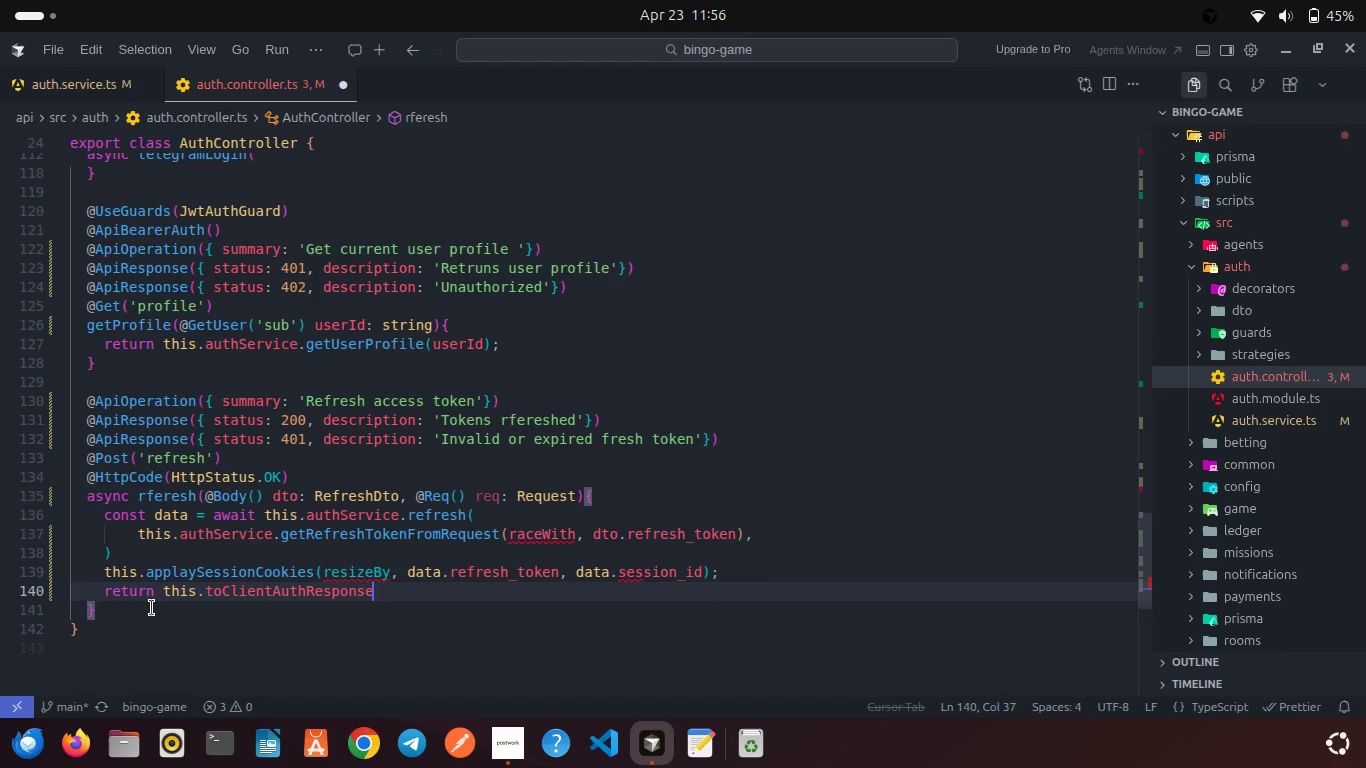 
type((day)
key(Backspace)
type(ta)
 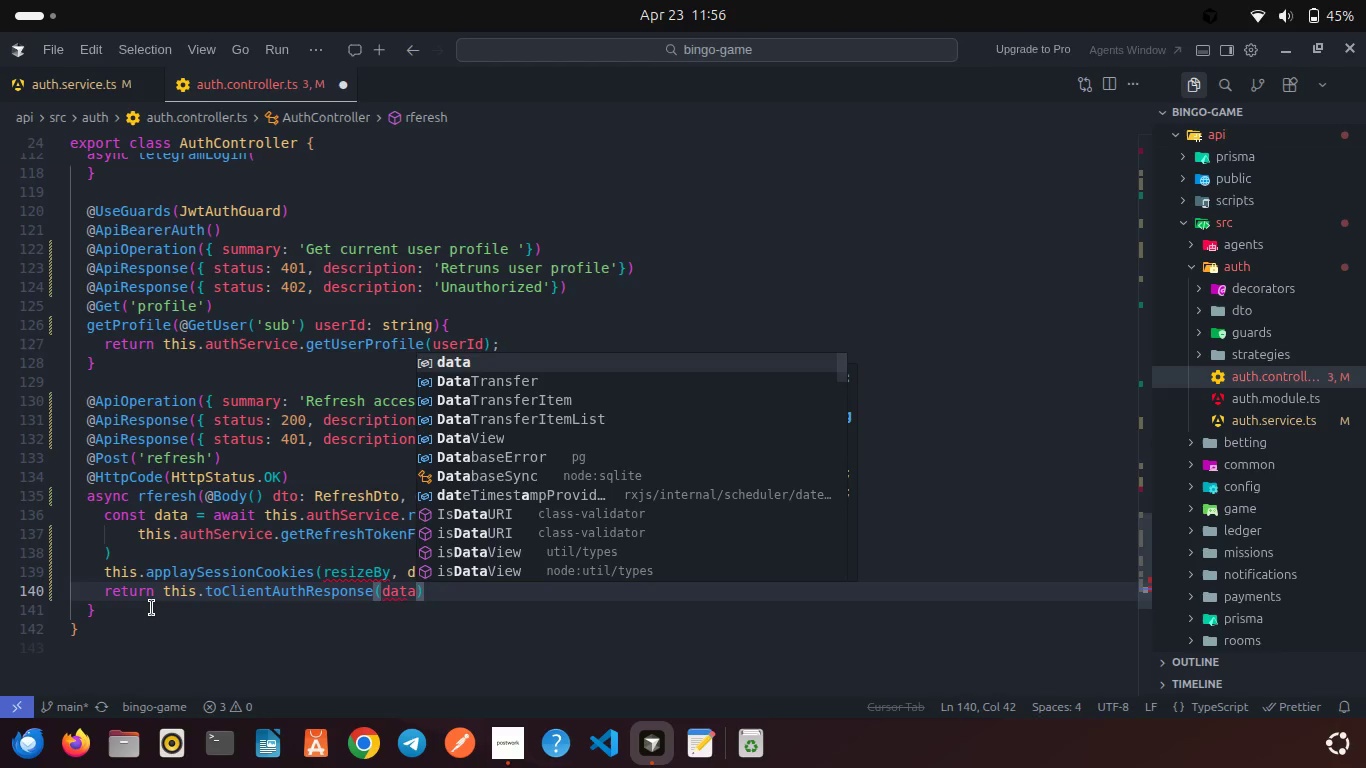 
key(ArrowRight)
 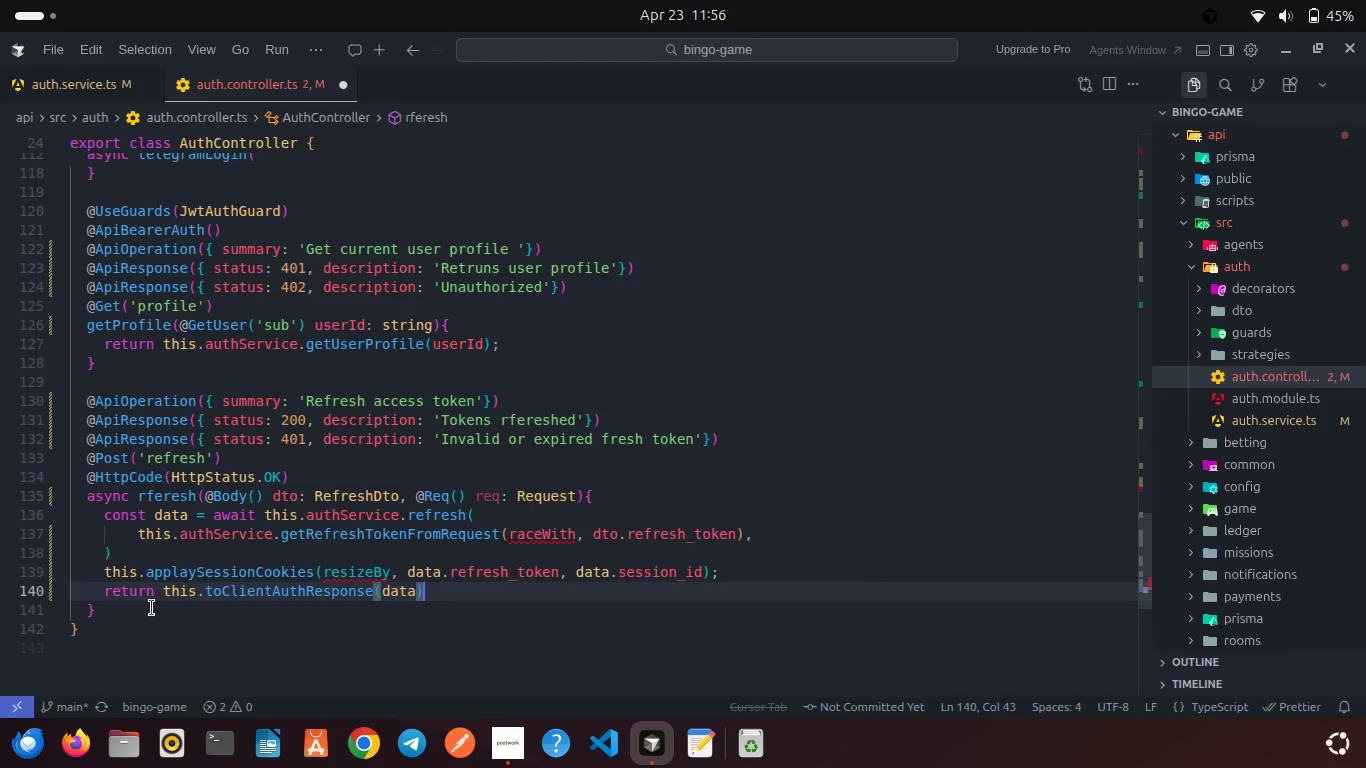 
key(Semicolon)
 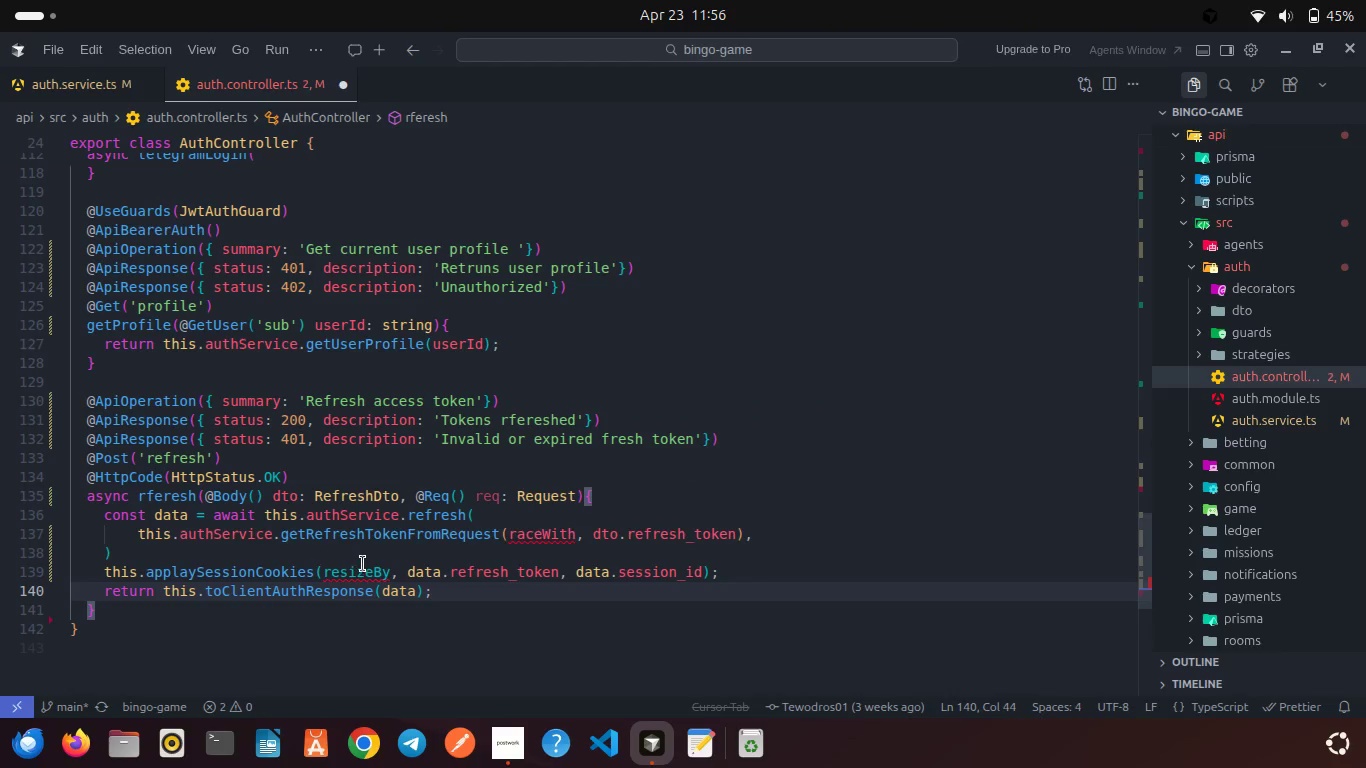 
double_click([364, 565])
 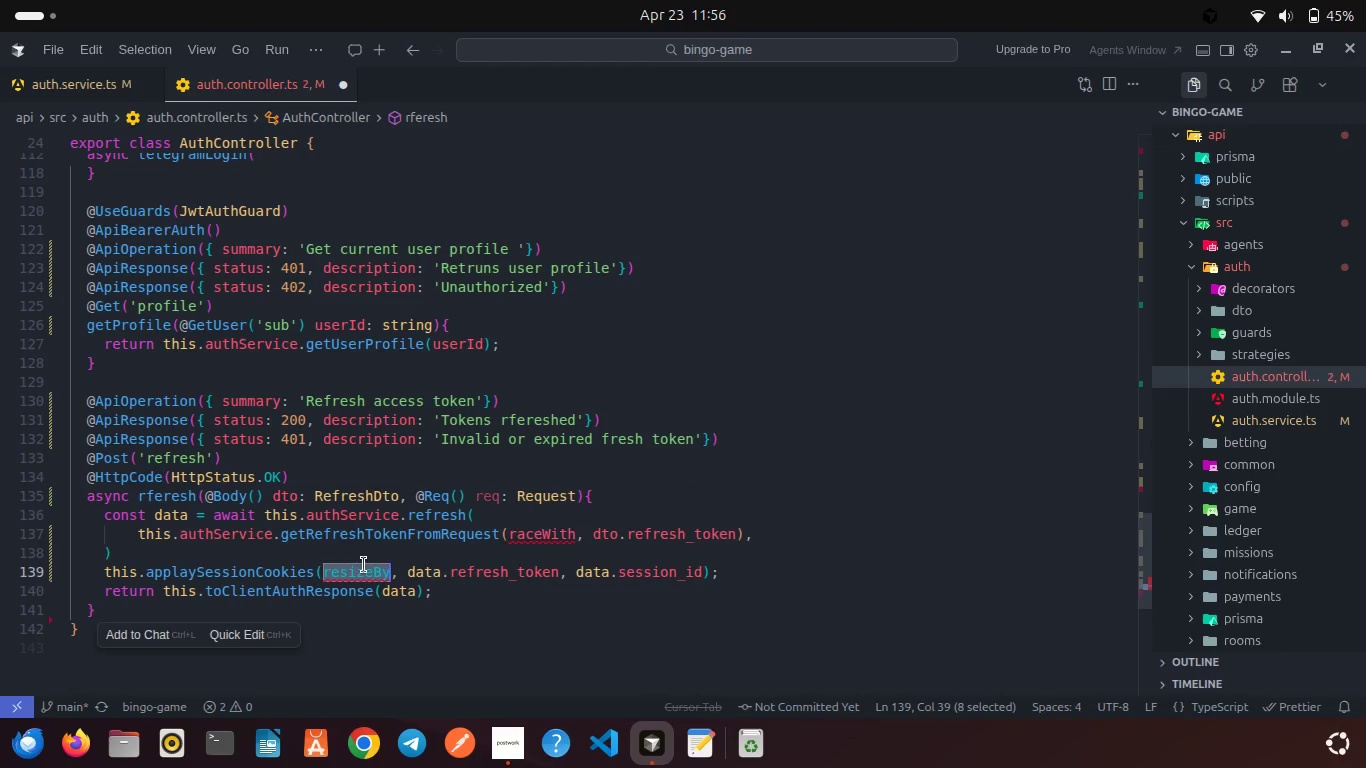 
type(res)
 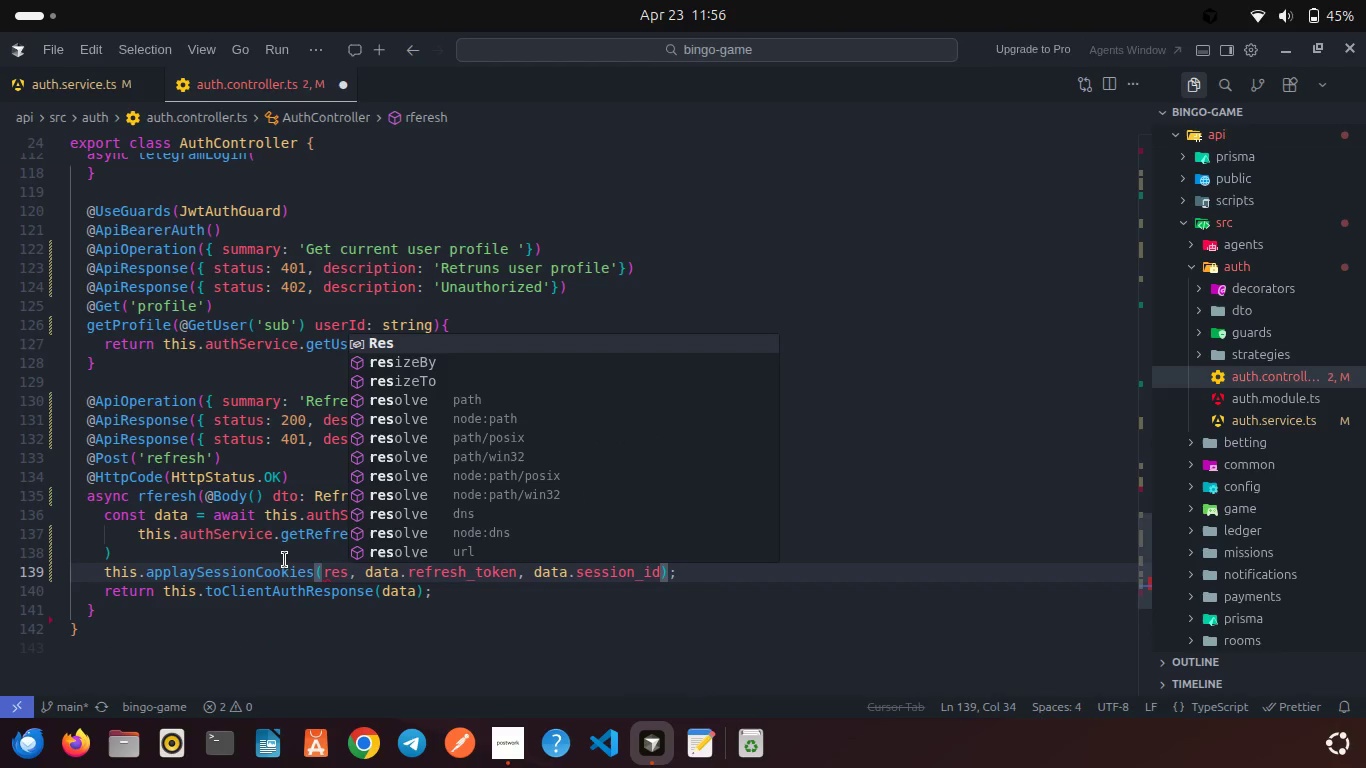 
left_click([285, 560])
 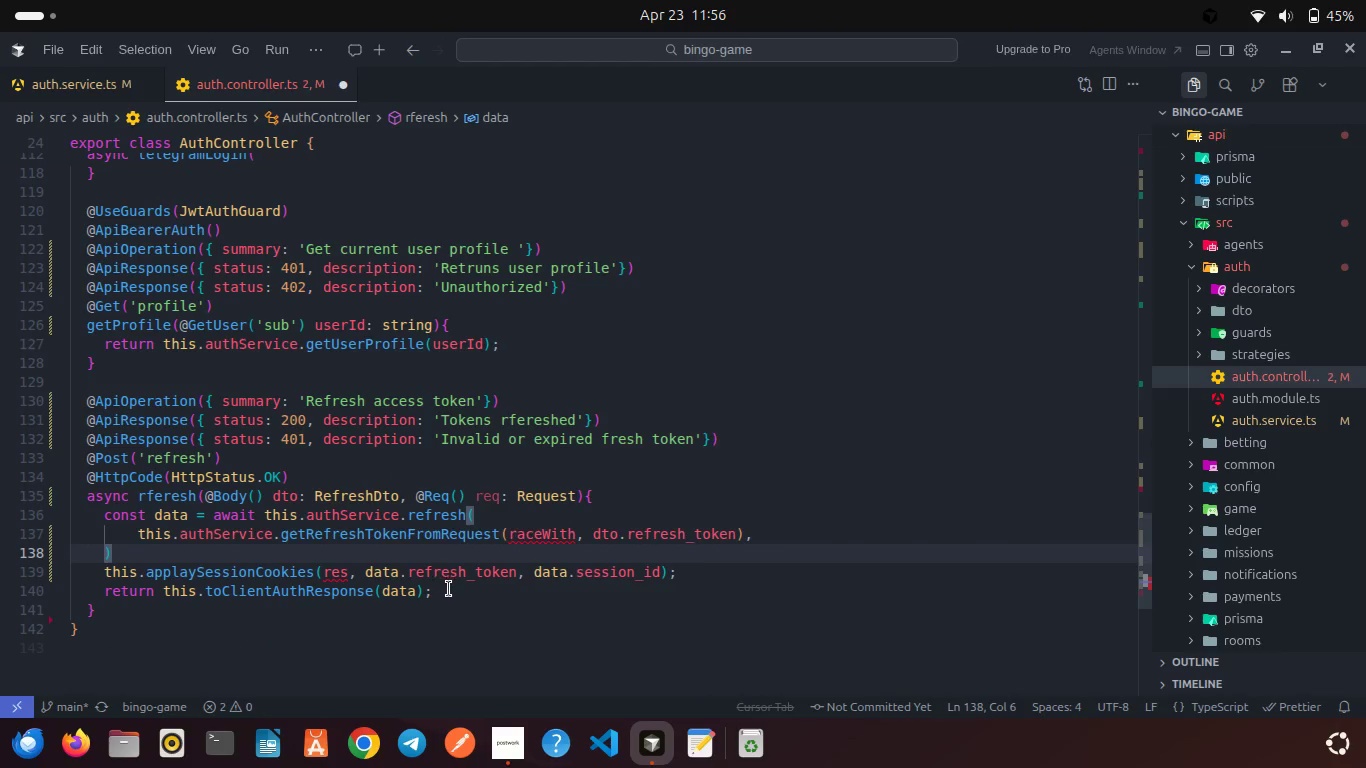 
left_click([449, 589])
 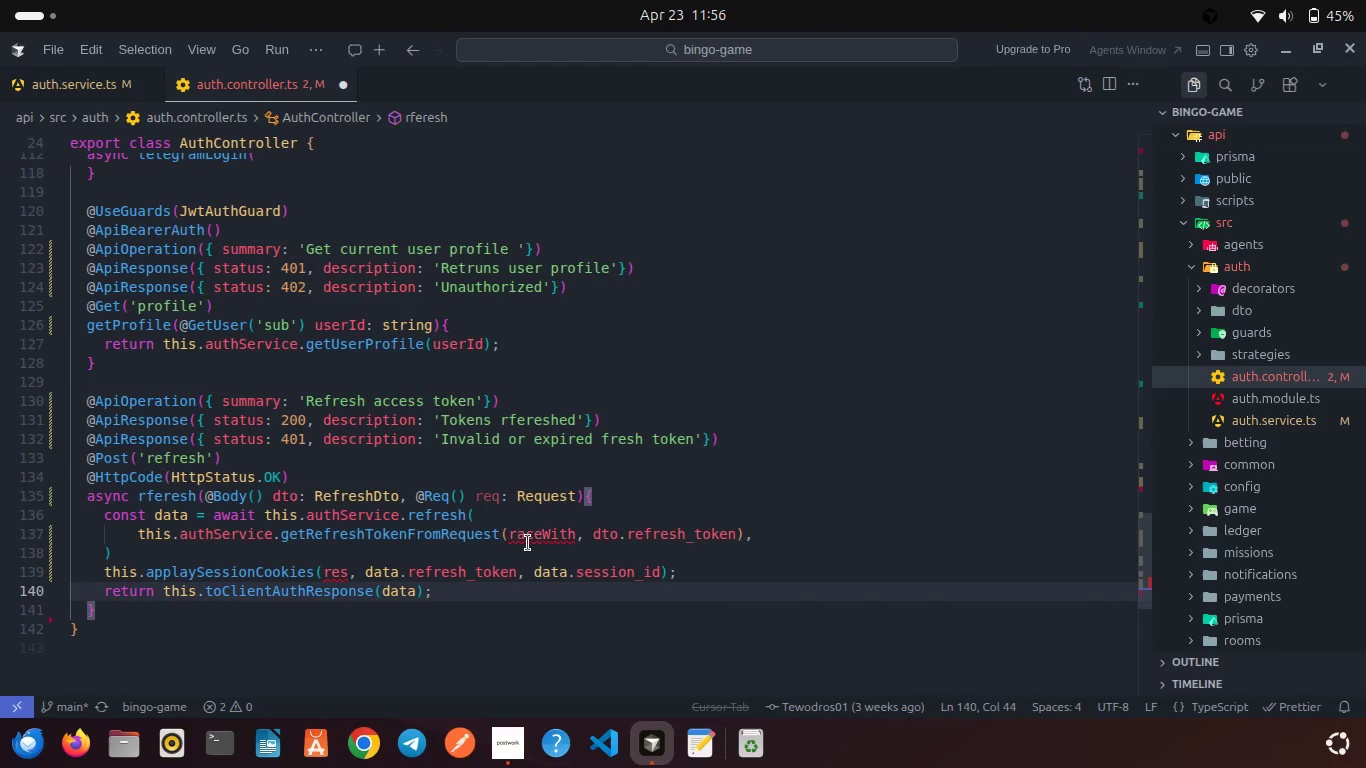 
double_click([532, 532])
 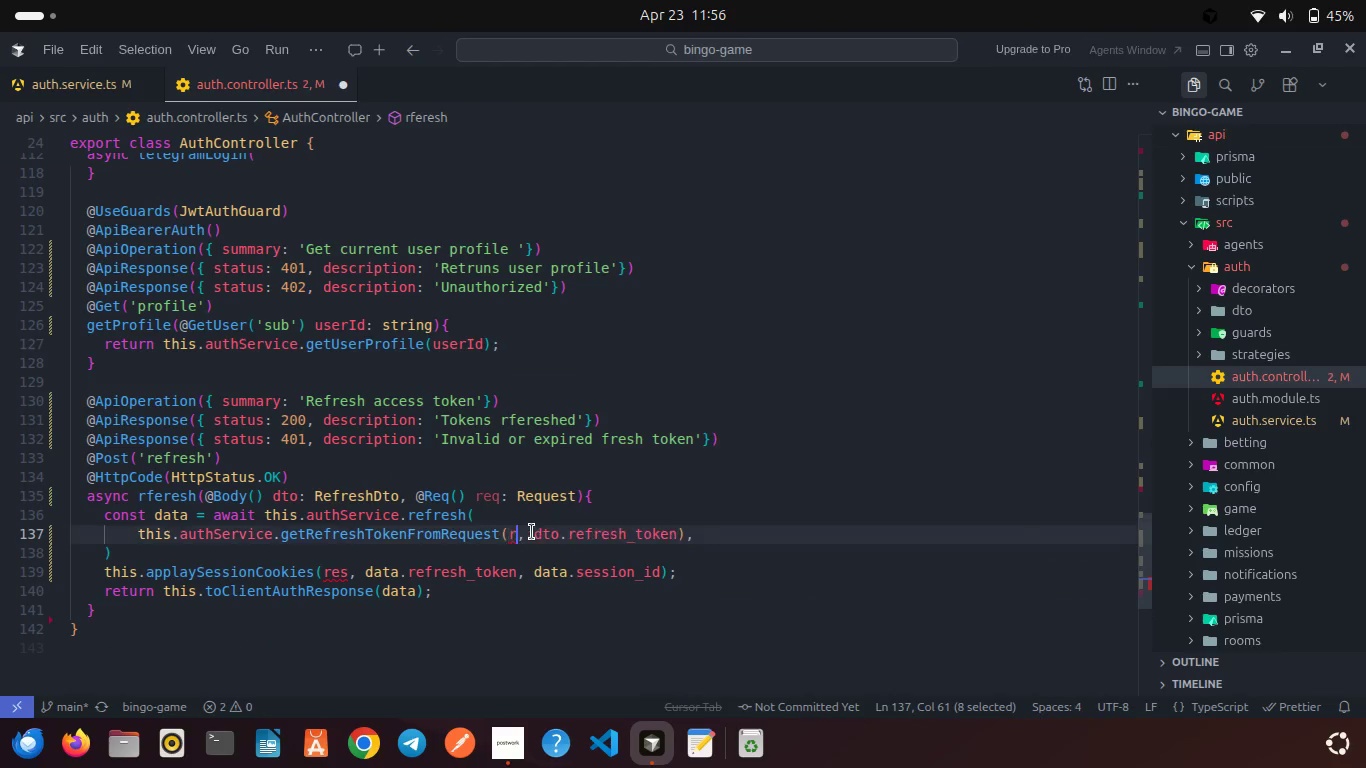 
type(res)
 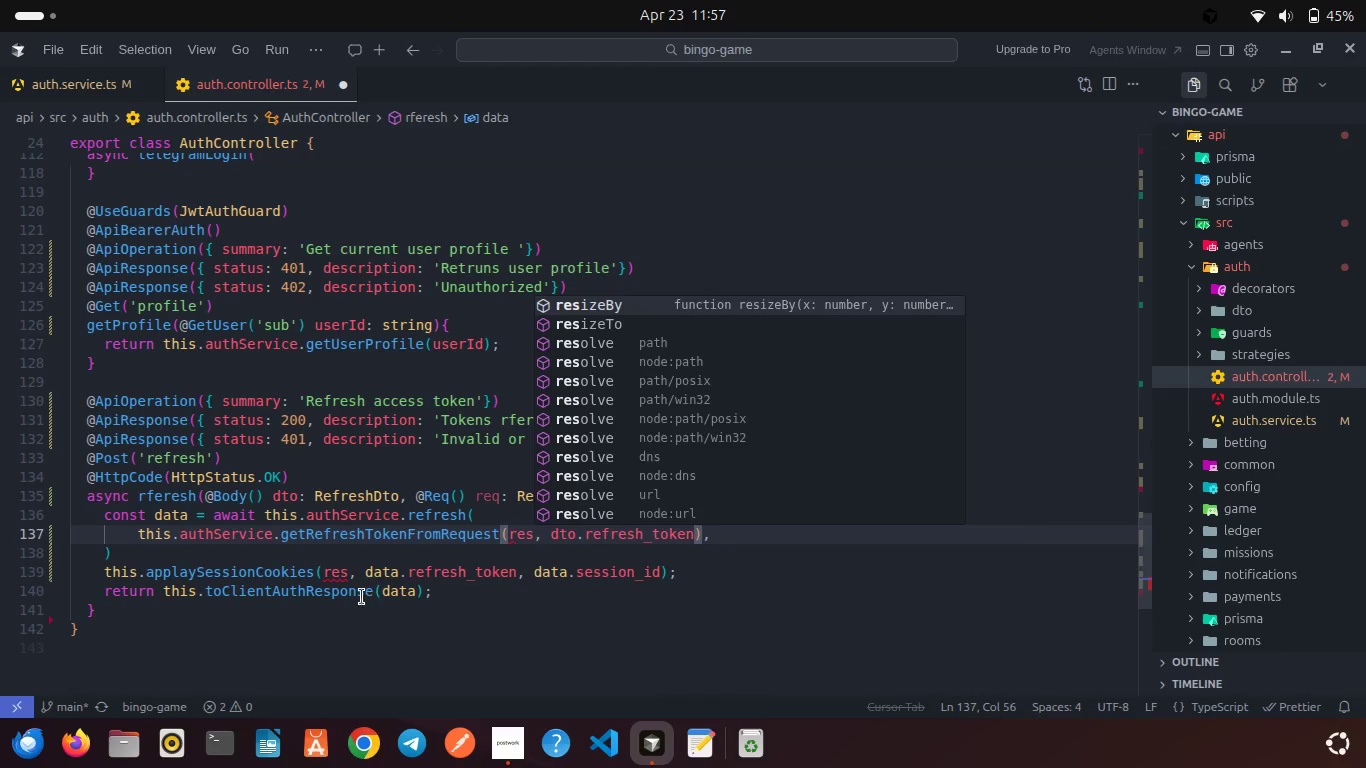 
left_click([362, 597])
 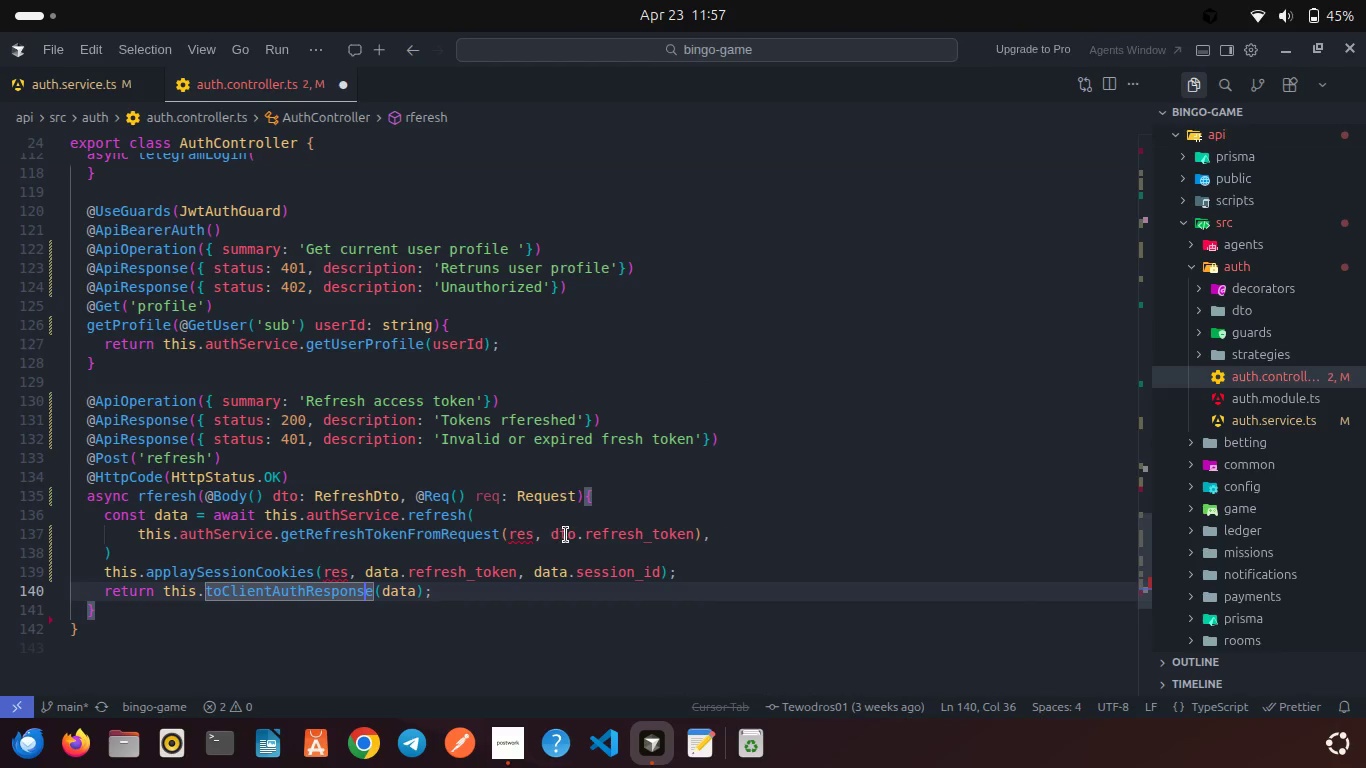 
left_click([576, 491])
 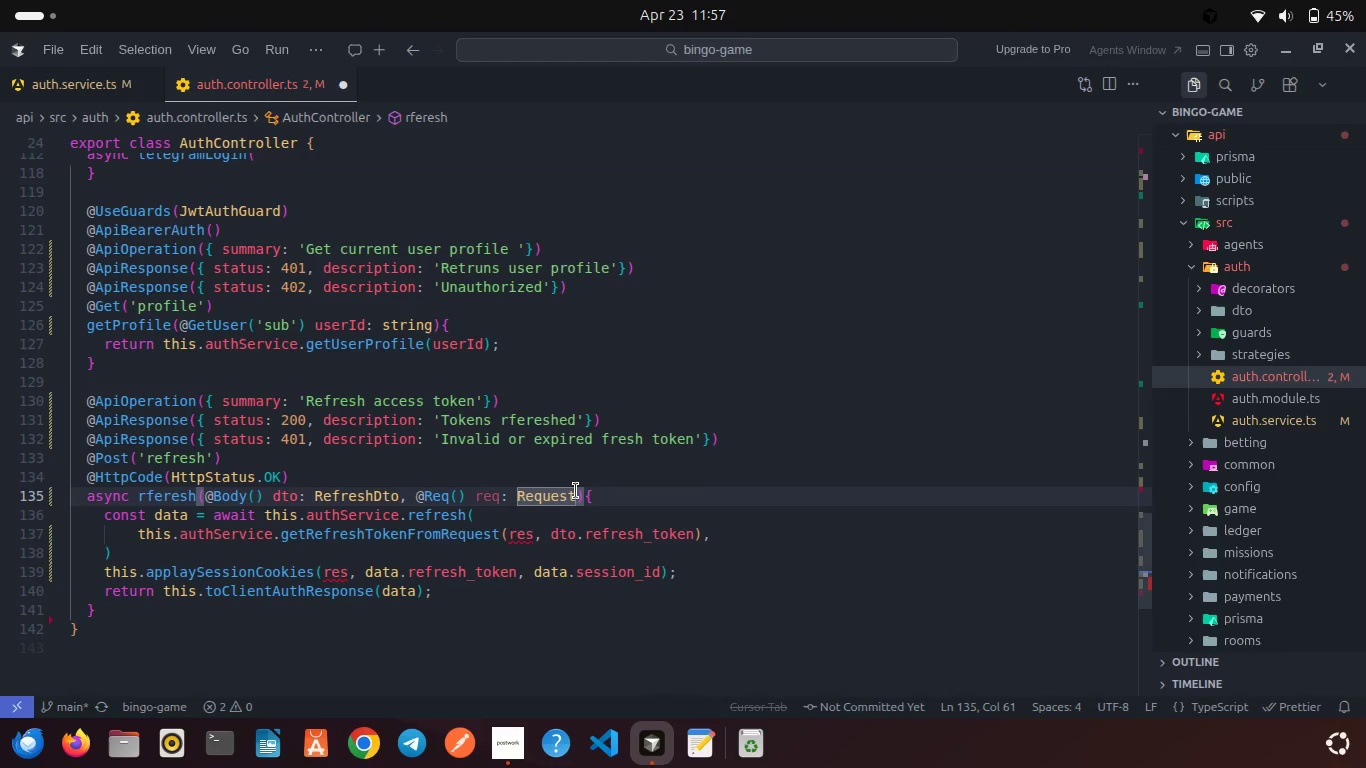 
key(Comma)
 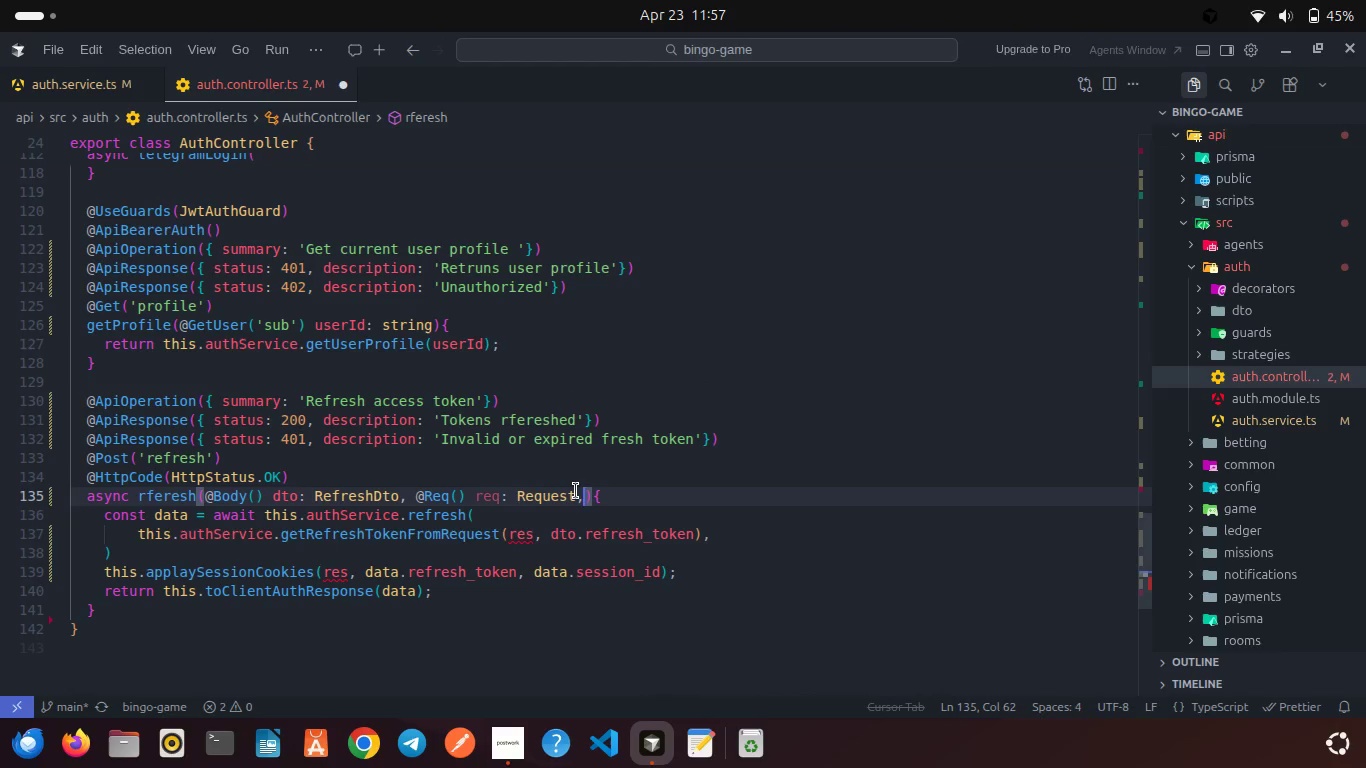 
key(Space)
 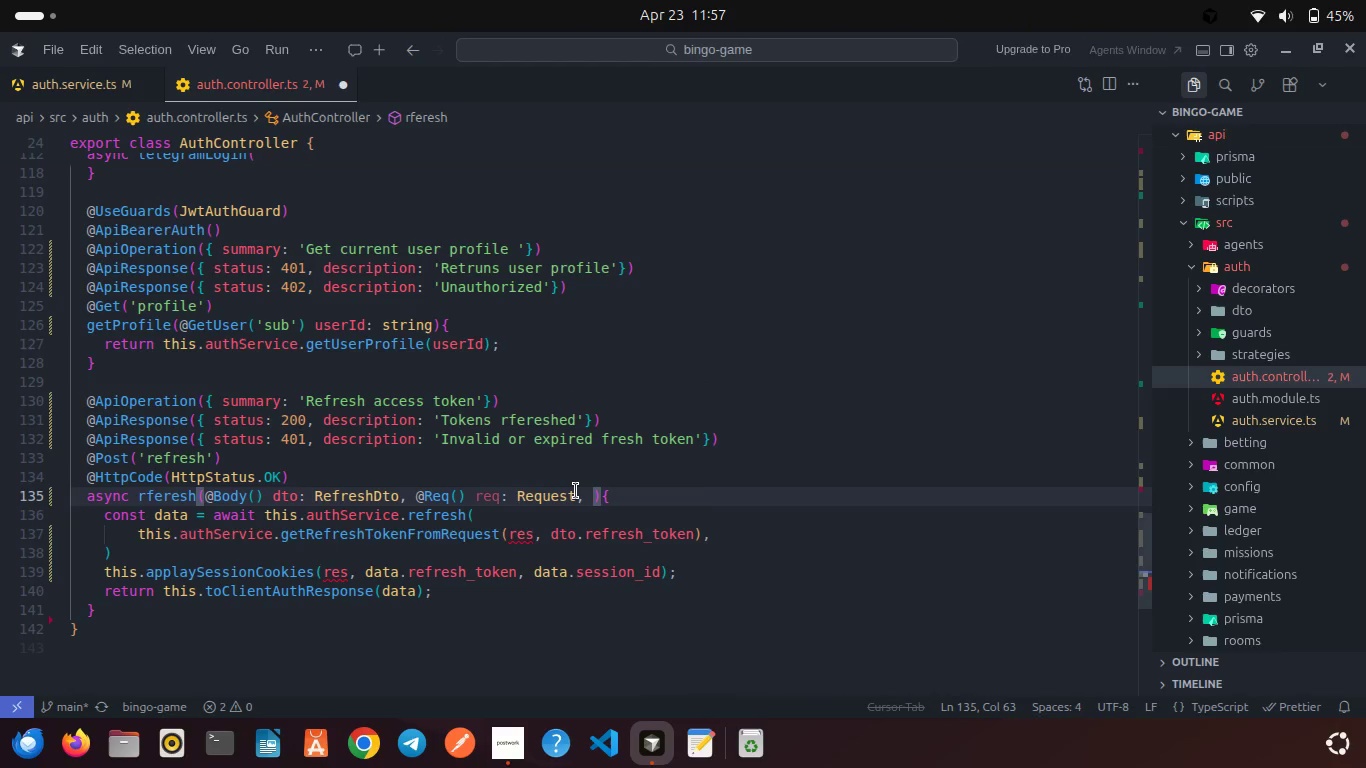 
type(@Res({ par)
 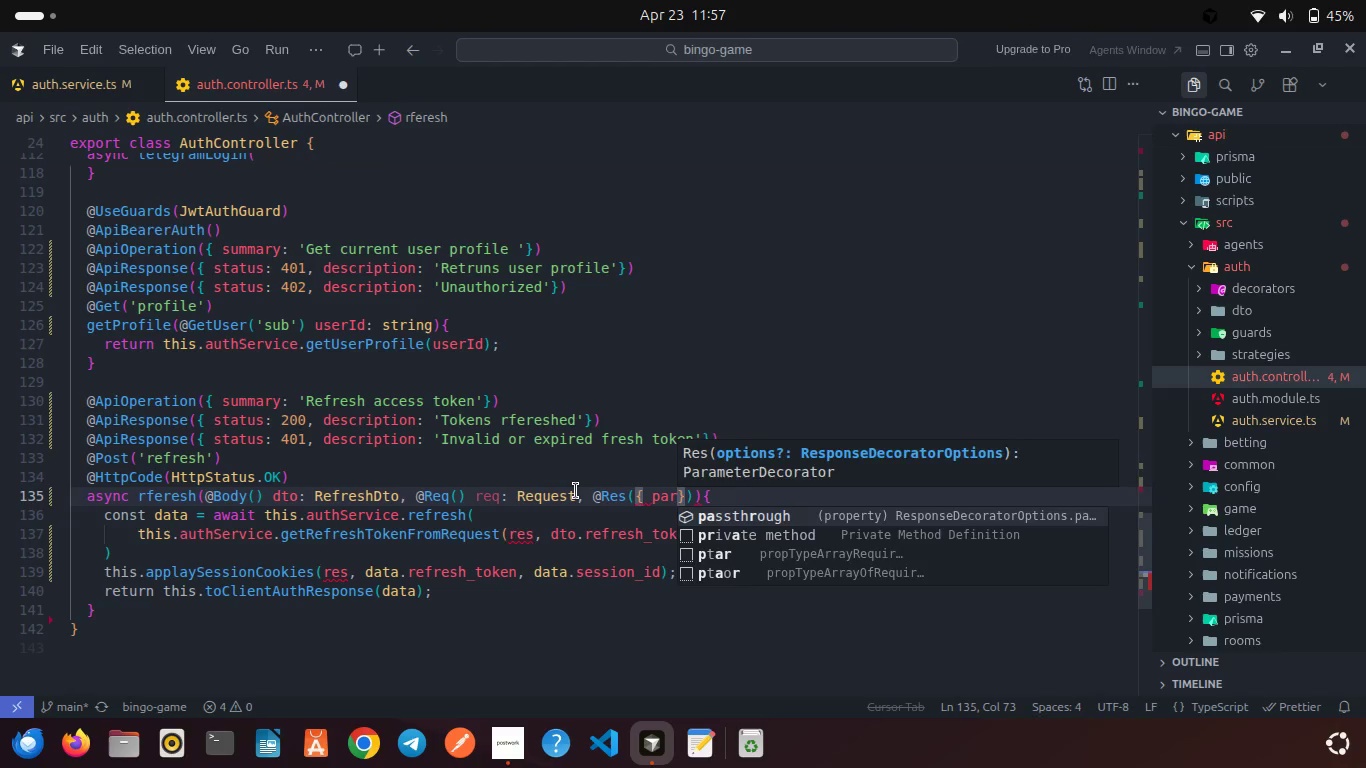 
key(Enter)
 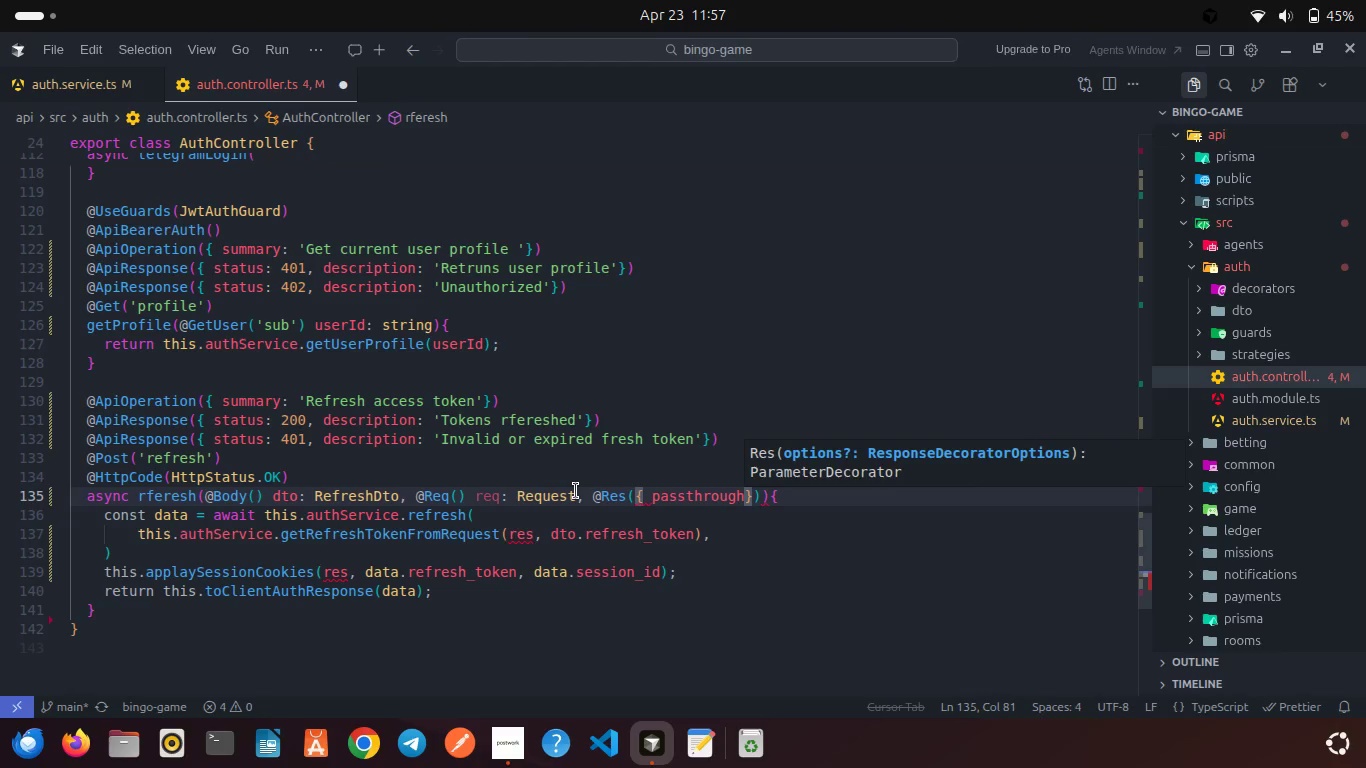 
type(: treu )
key(Backspace)
key(Backspace)
key(Backspace)
key(Backspace)
key(Backspace)
type(true )
 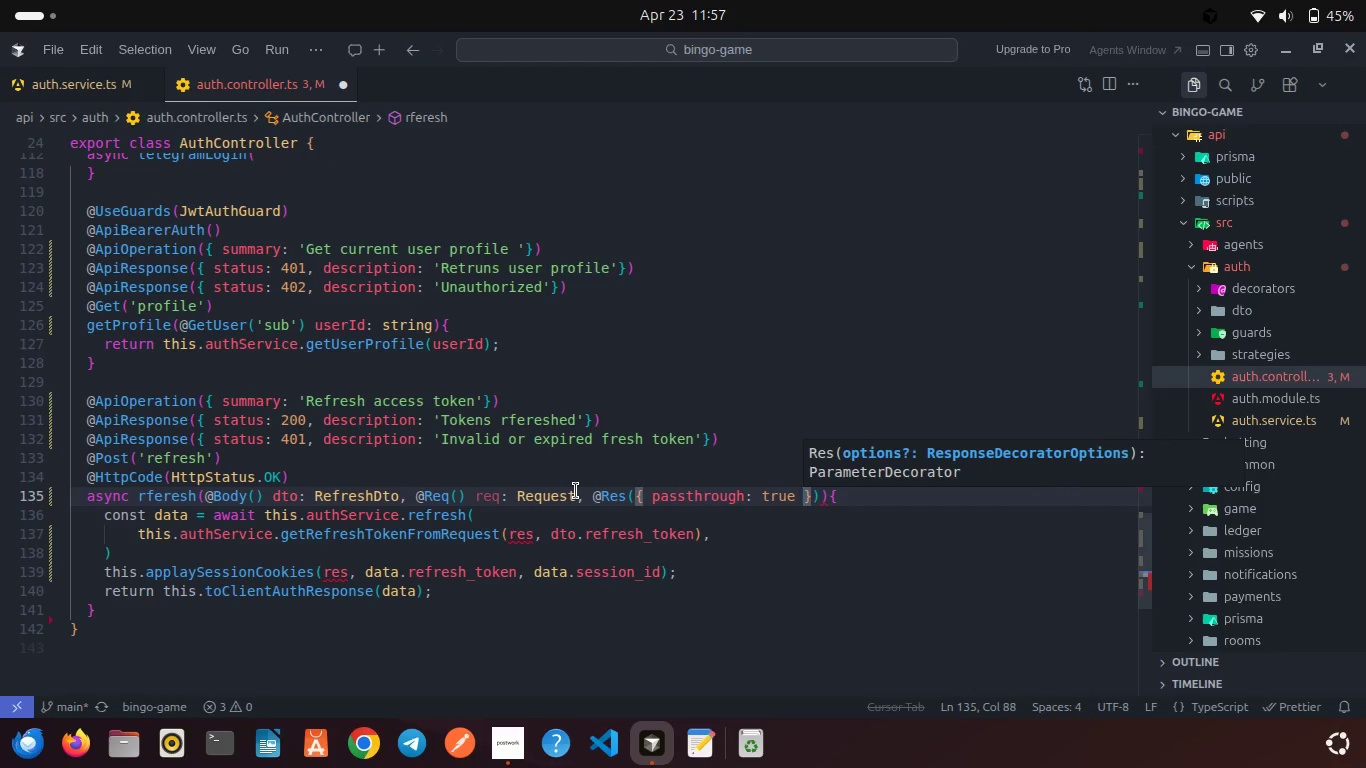 
key(ArrowRight)
 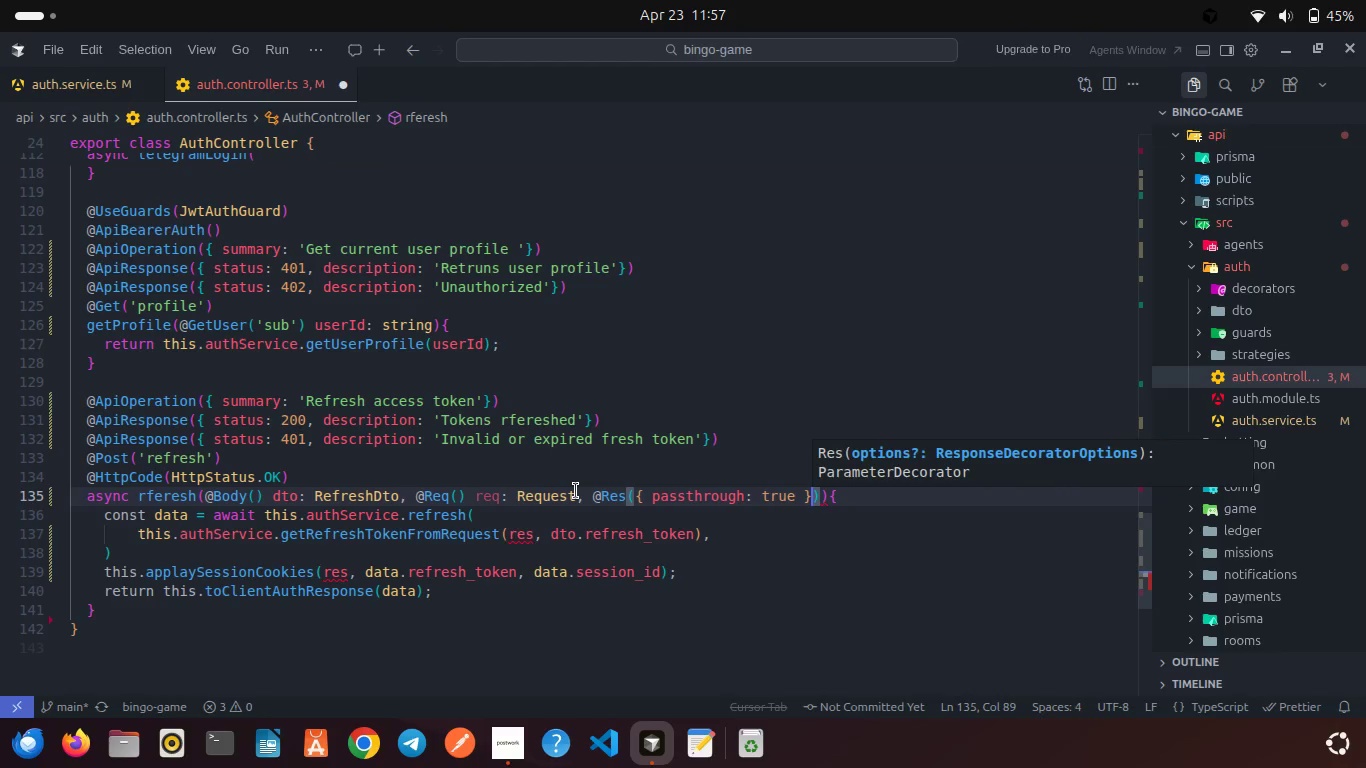 
key(ArrowRight)
 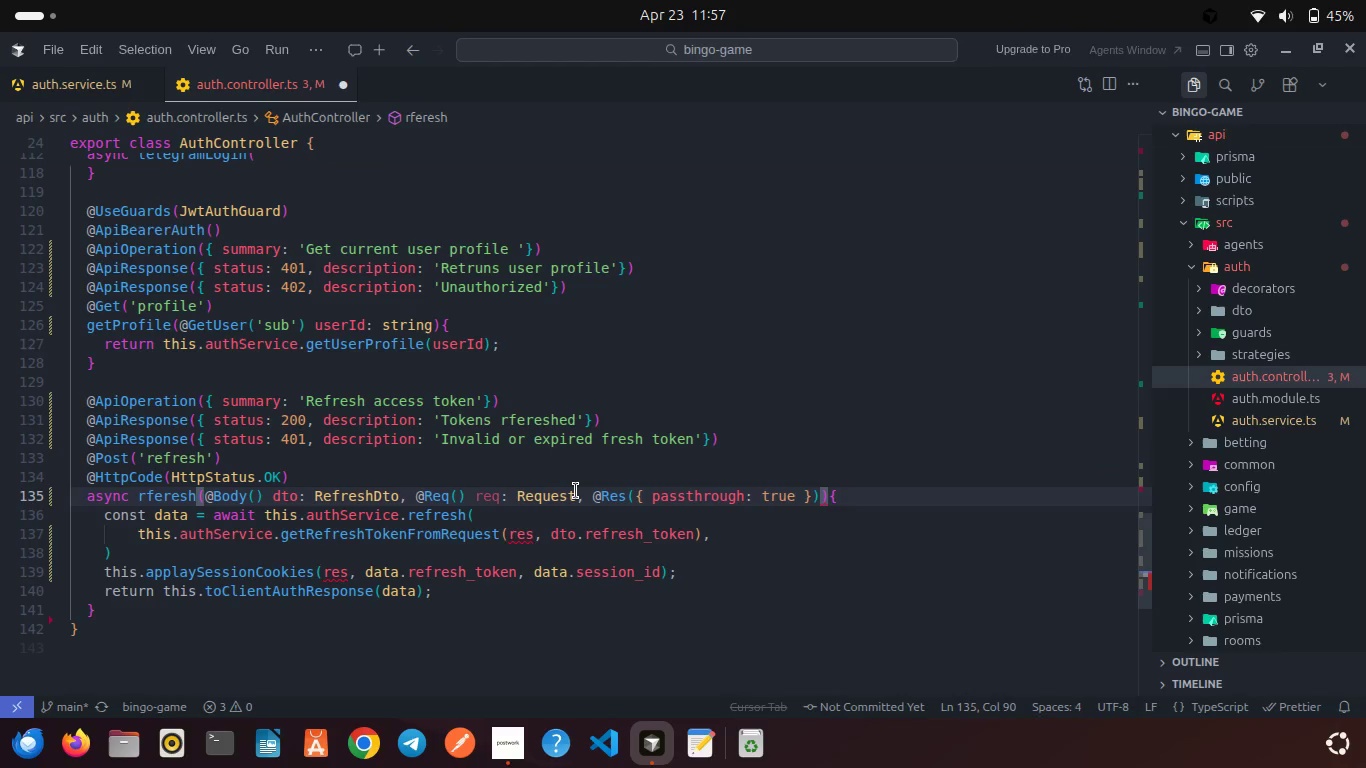 
type( res: Resp)
 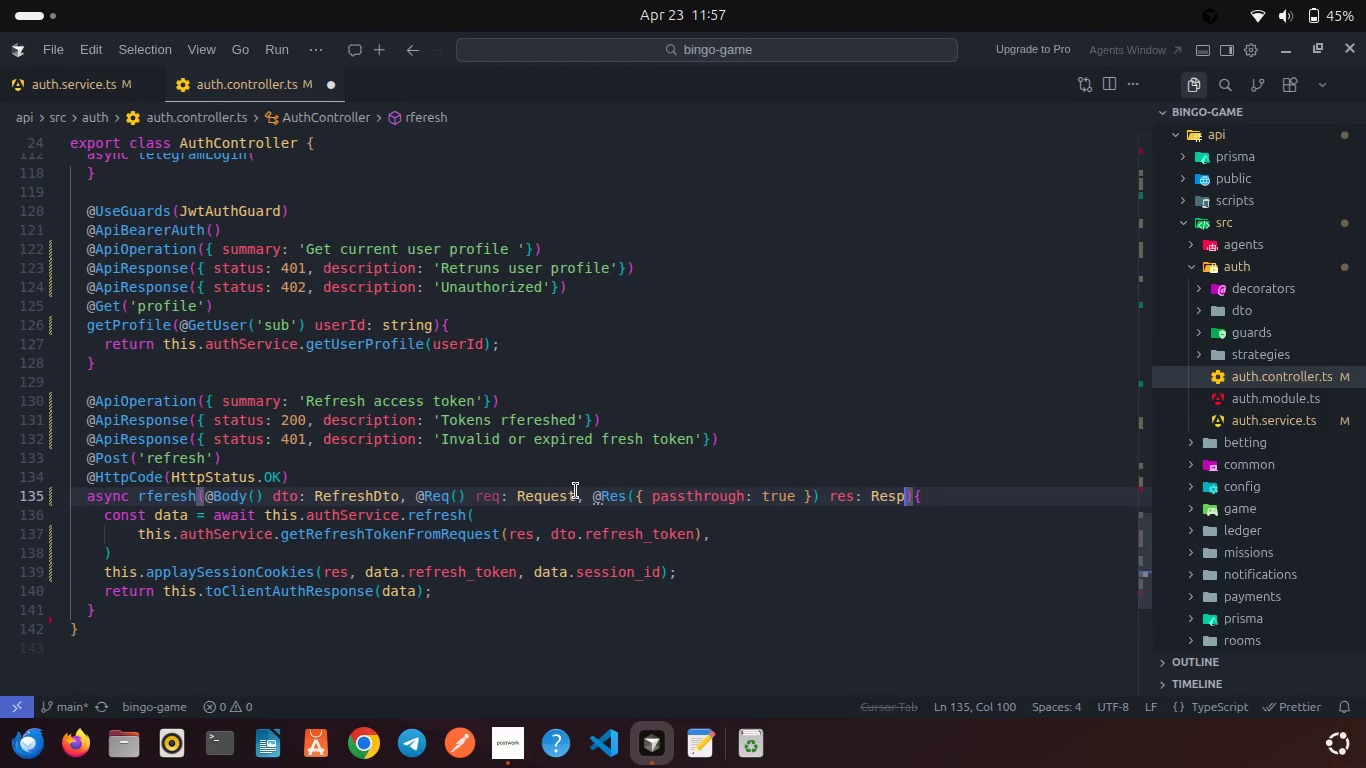 
key(Enter)
 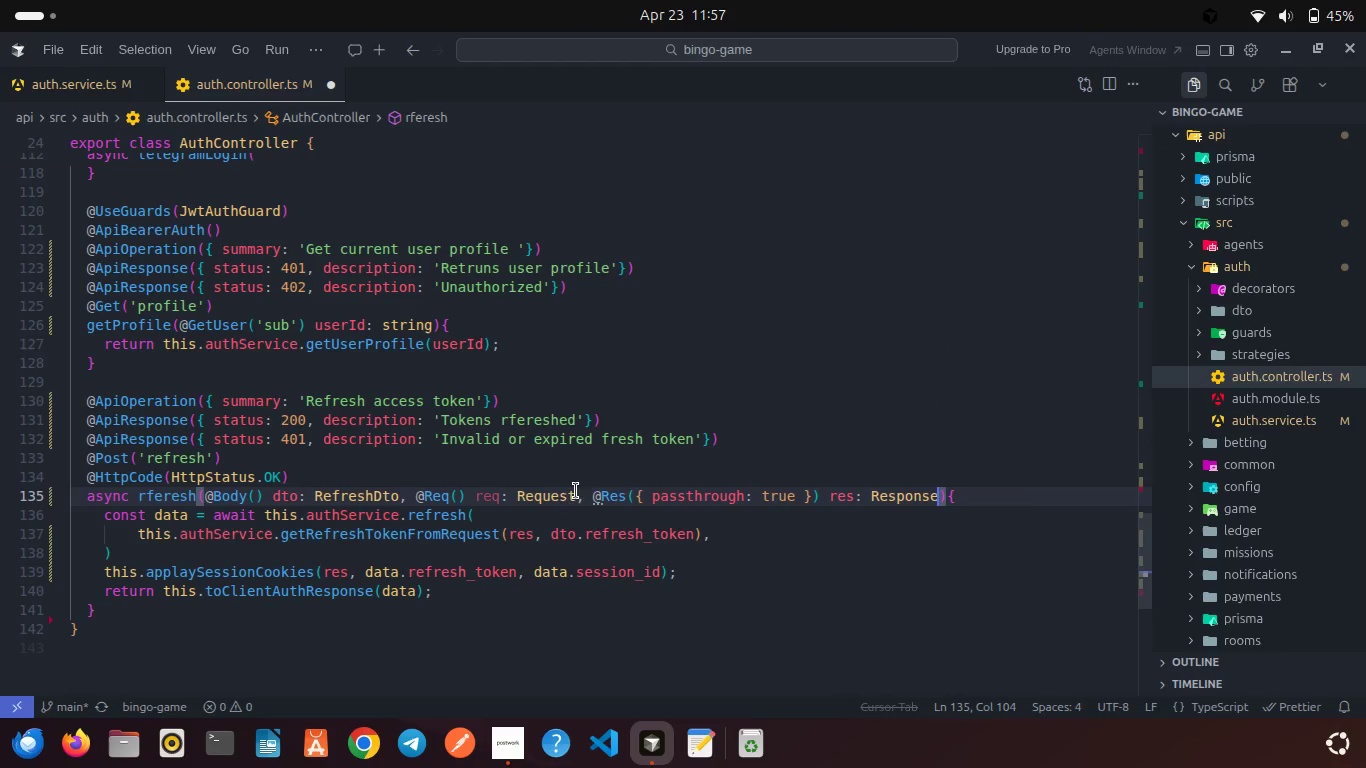 
key(Control+A)
 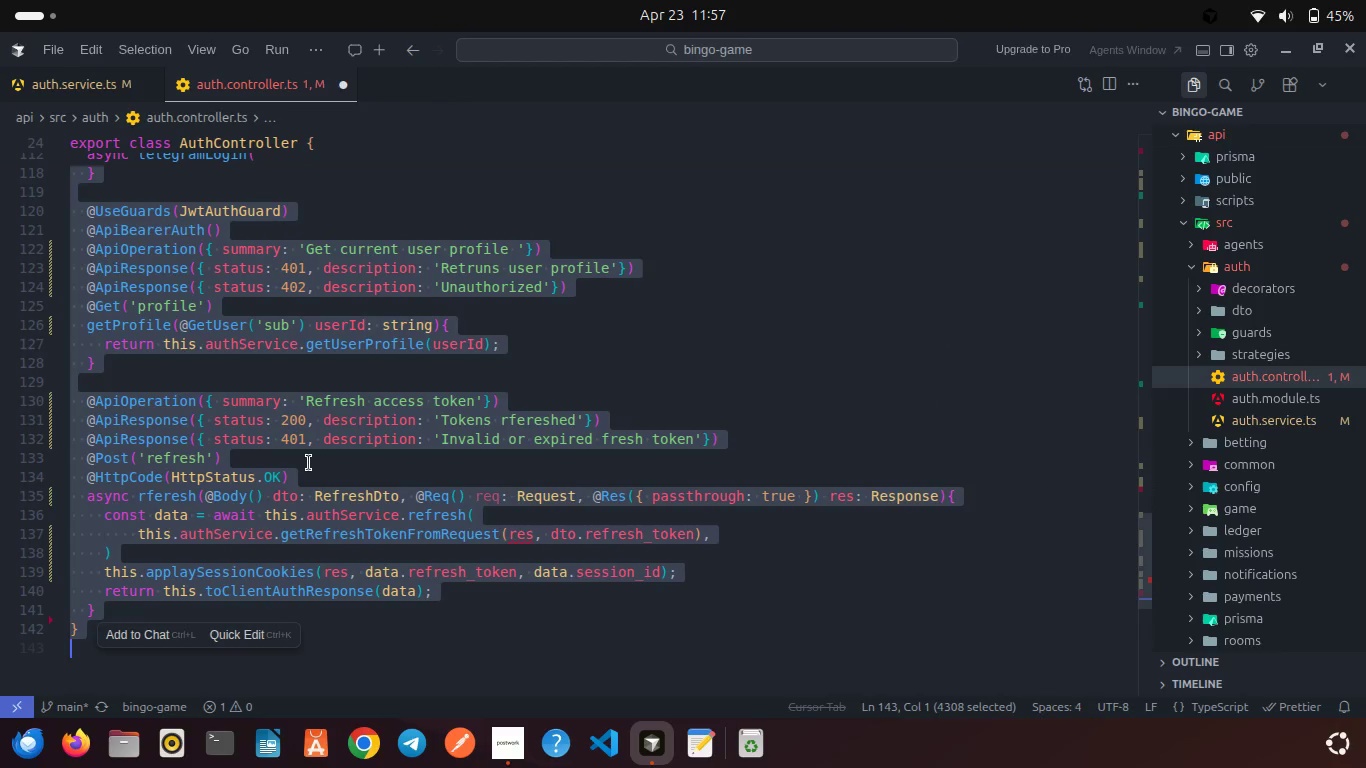 
right_click([262, 426])
 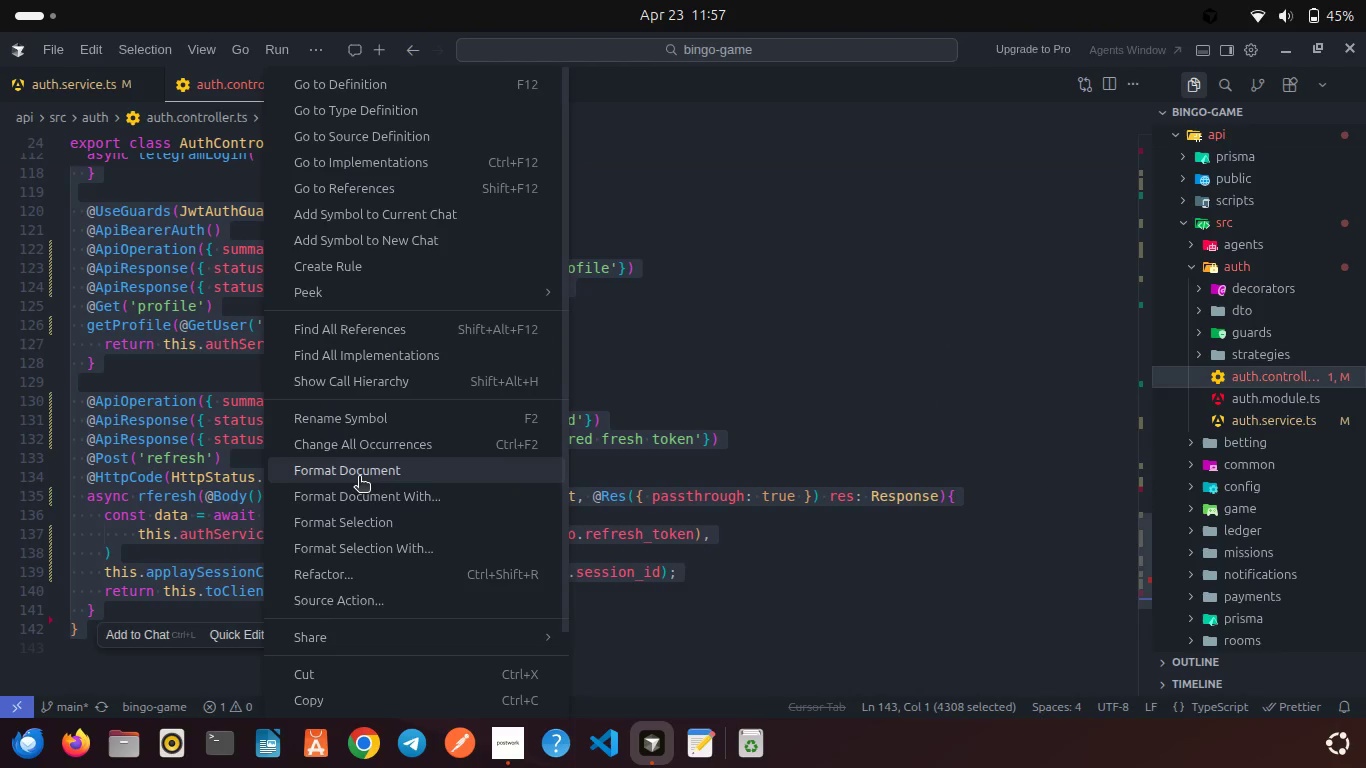 
left_click([359, 478])
 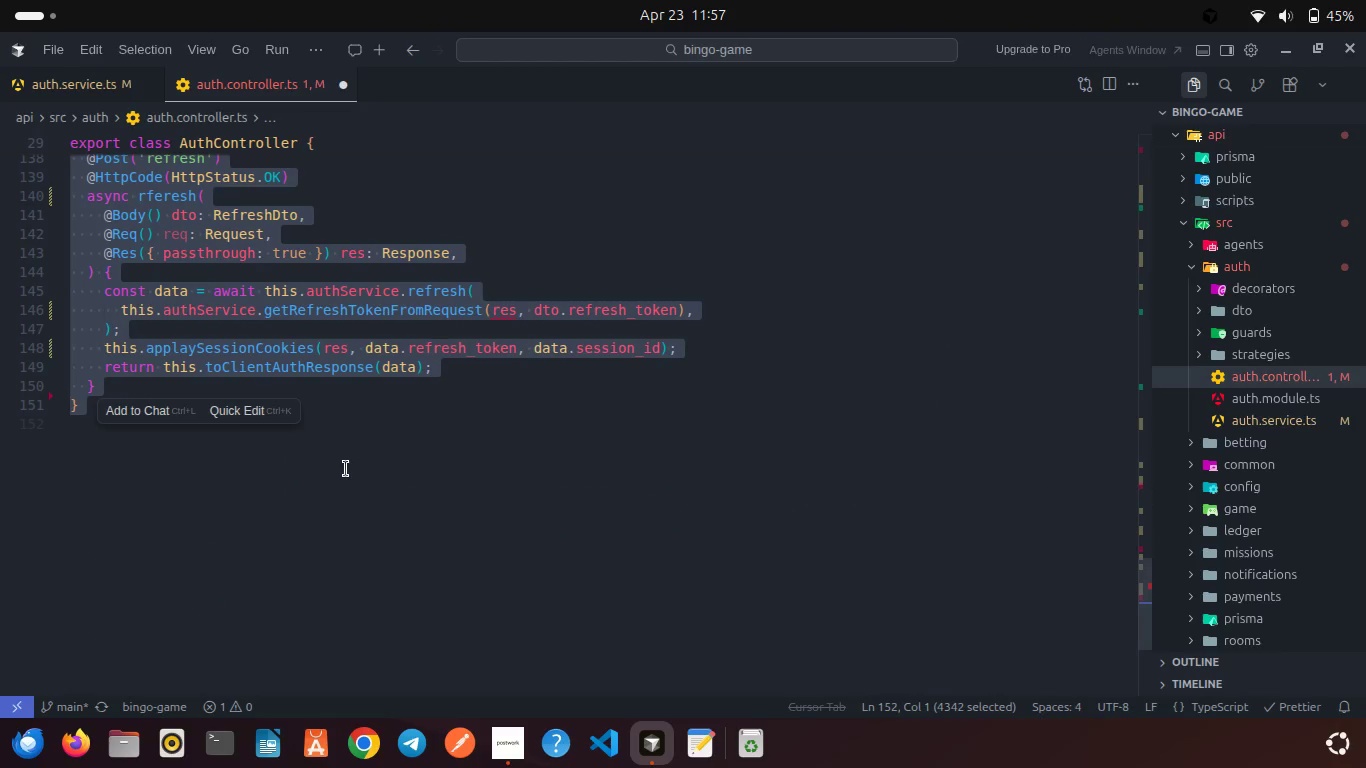 
left_click([346, 469])
 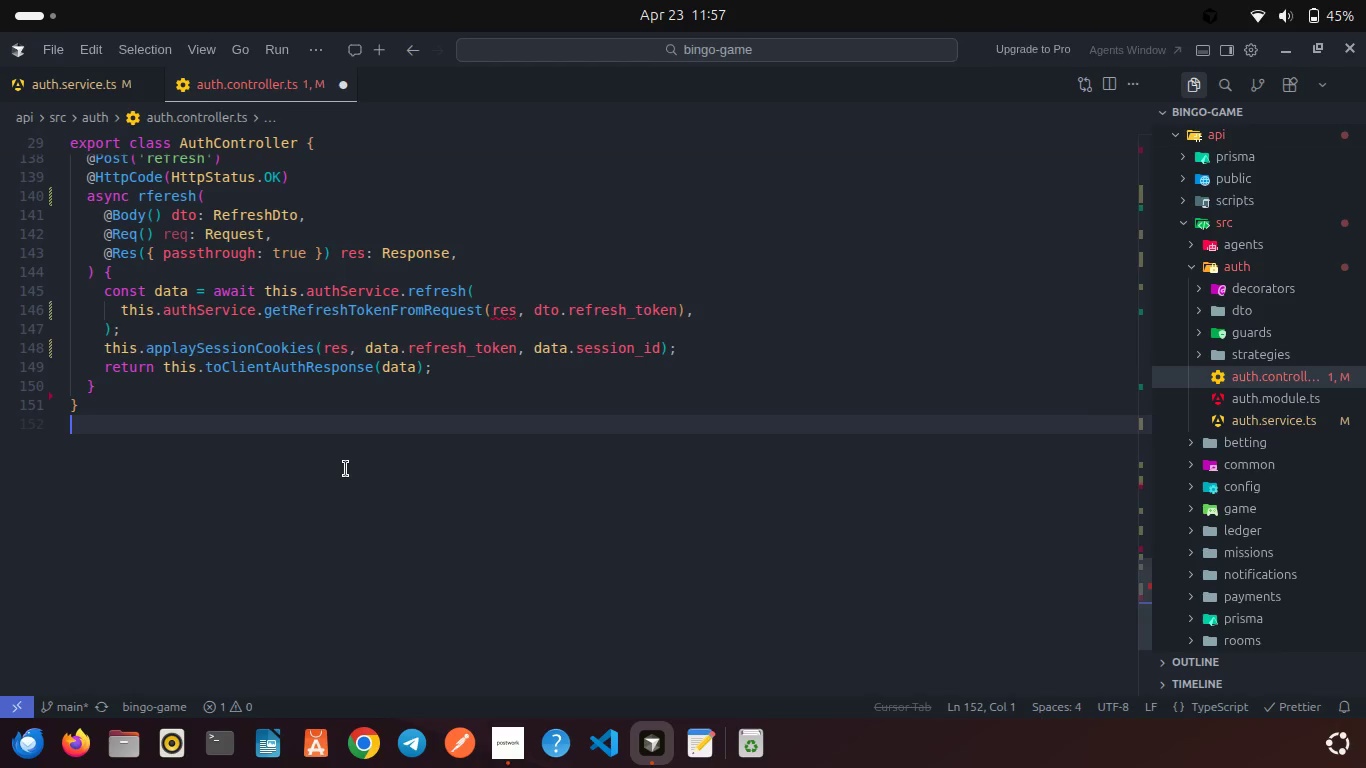 
scroll: coordinate [346, 469], scroll_direction: up, amount: 4.0
 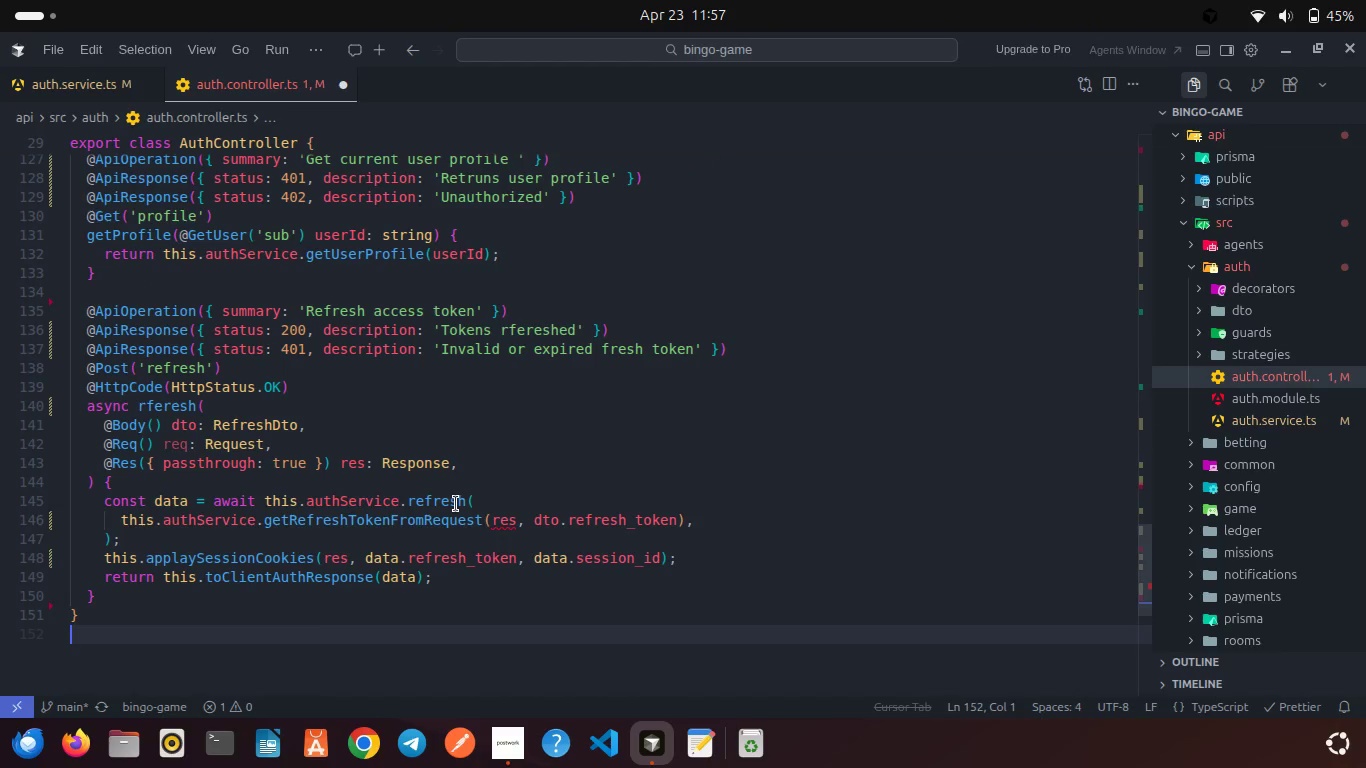 
left_click([442, 538])
 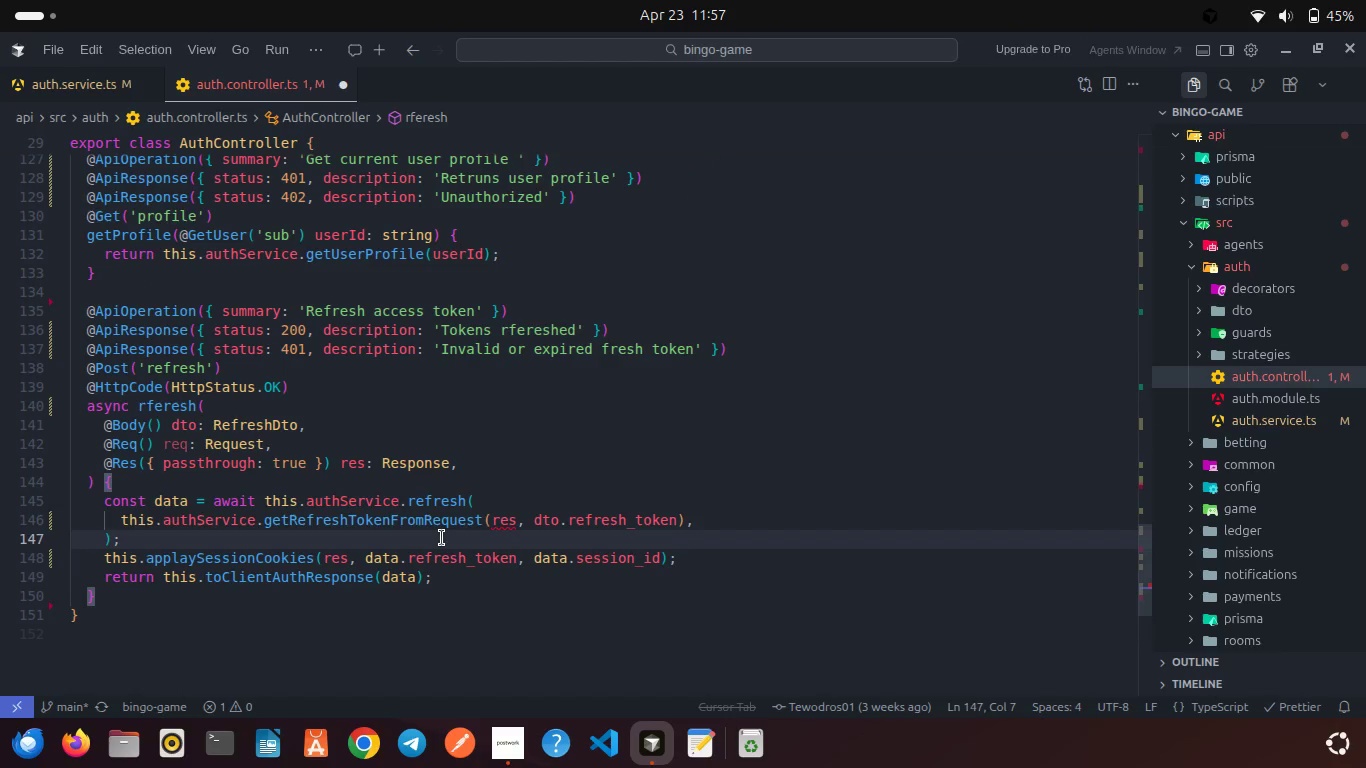 
key(Control+S)
 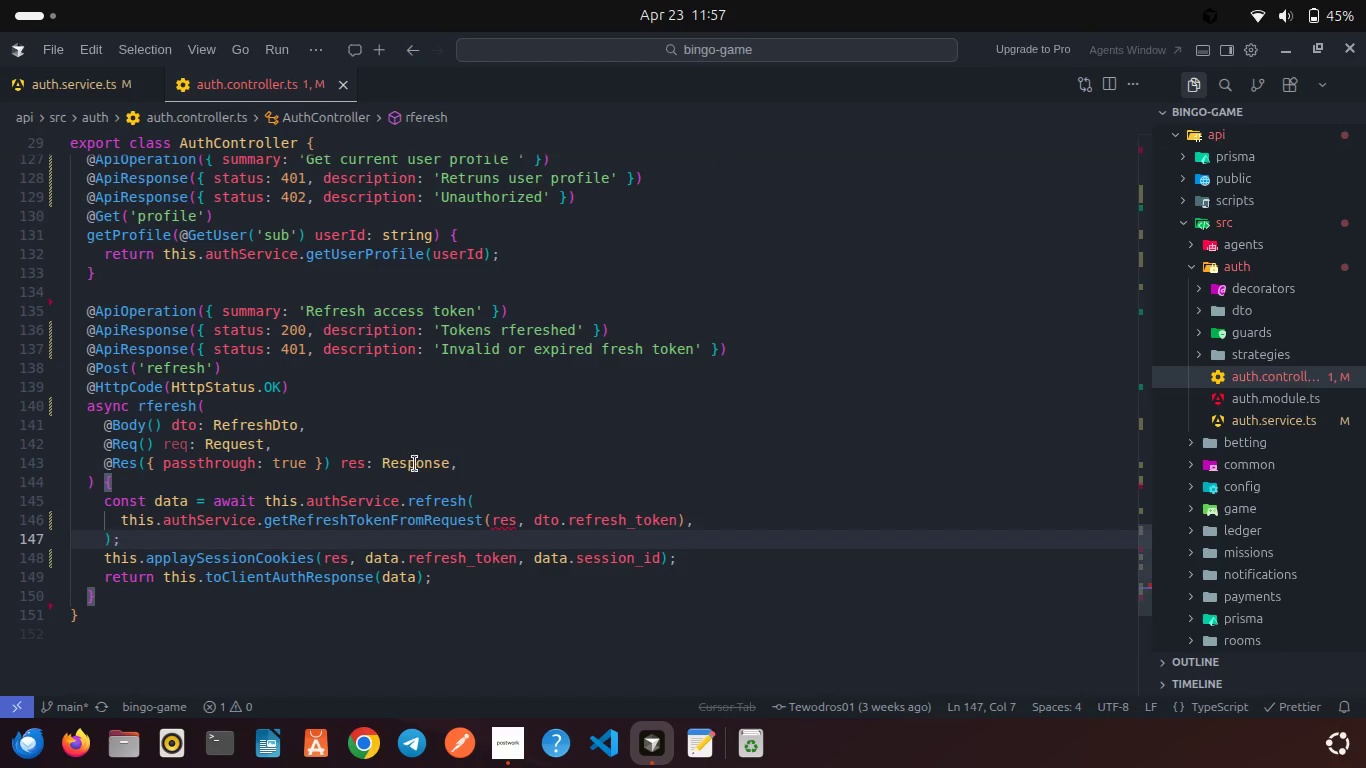 
double_click([416, 465])
 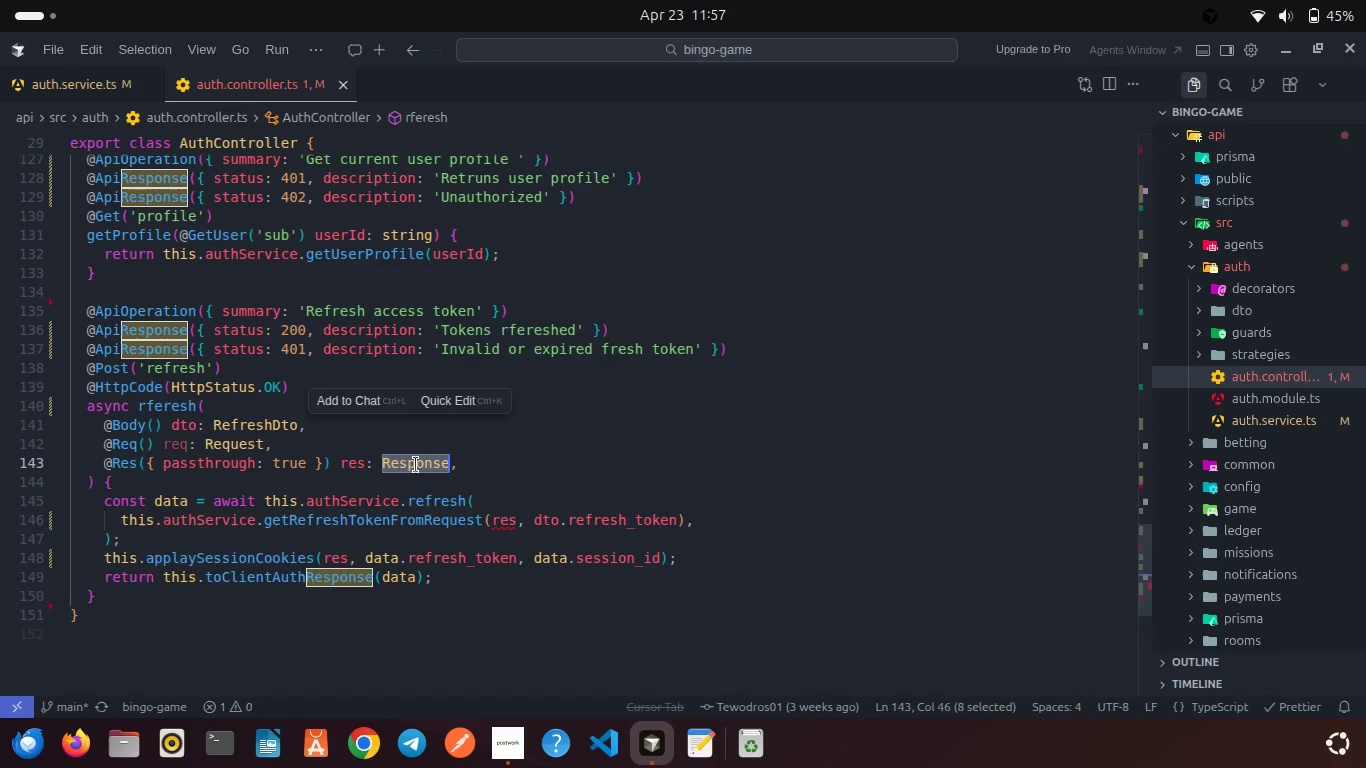 
type(Re)
 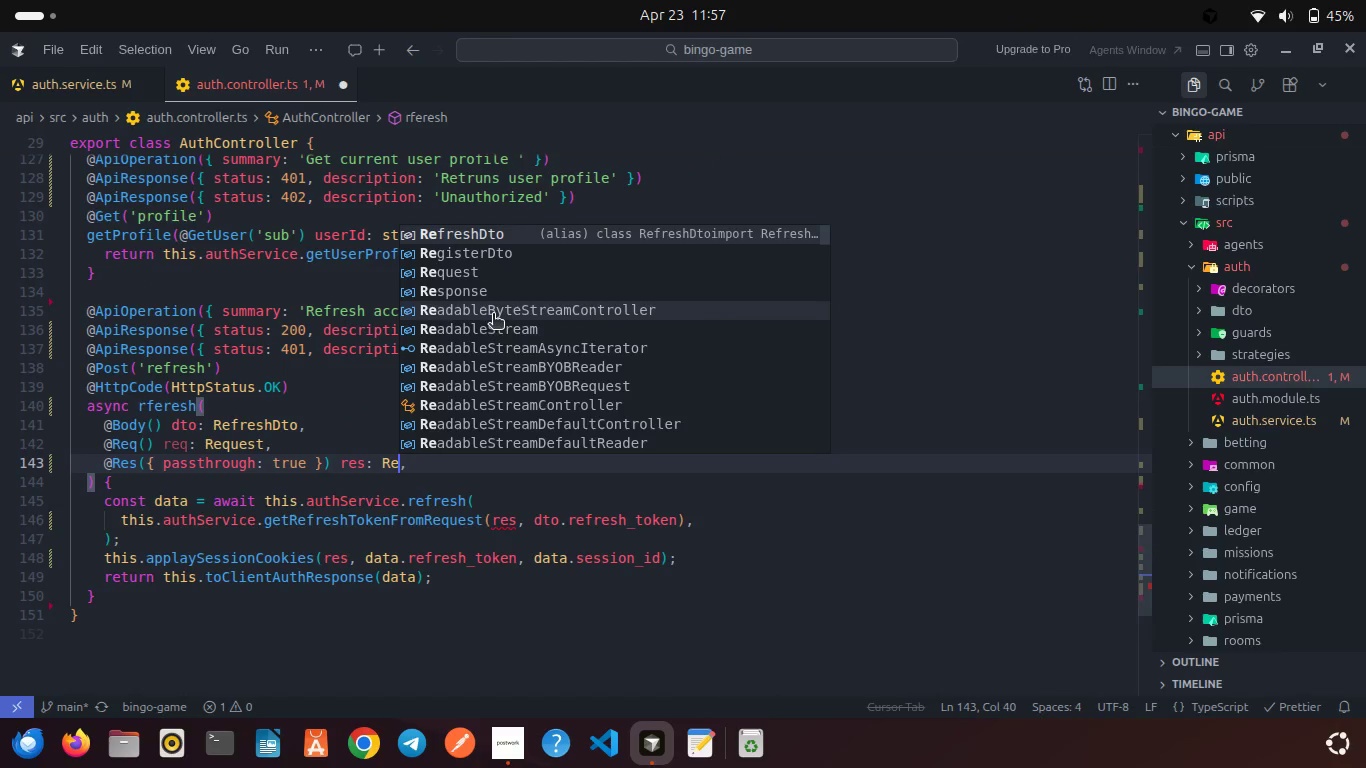 
left_click([458, 278])
 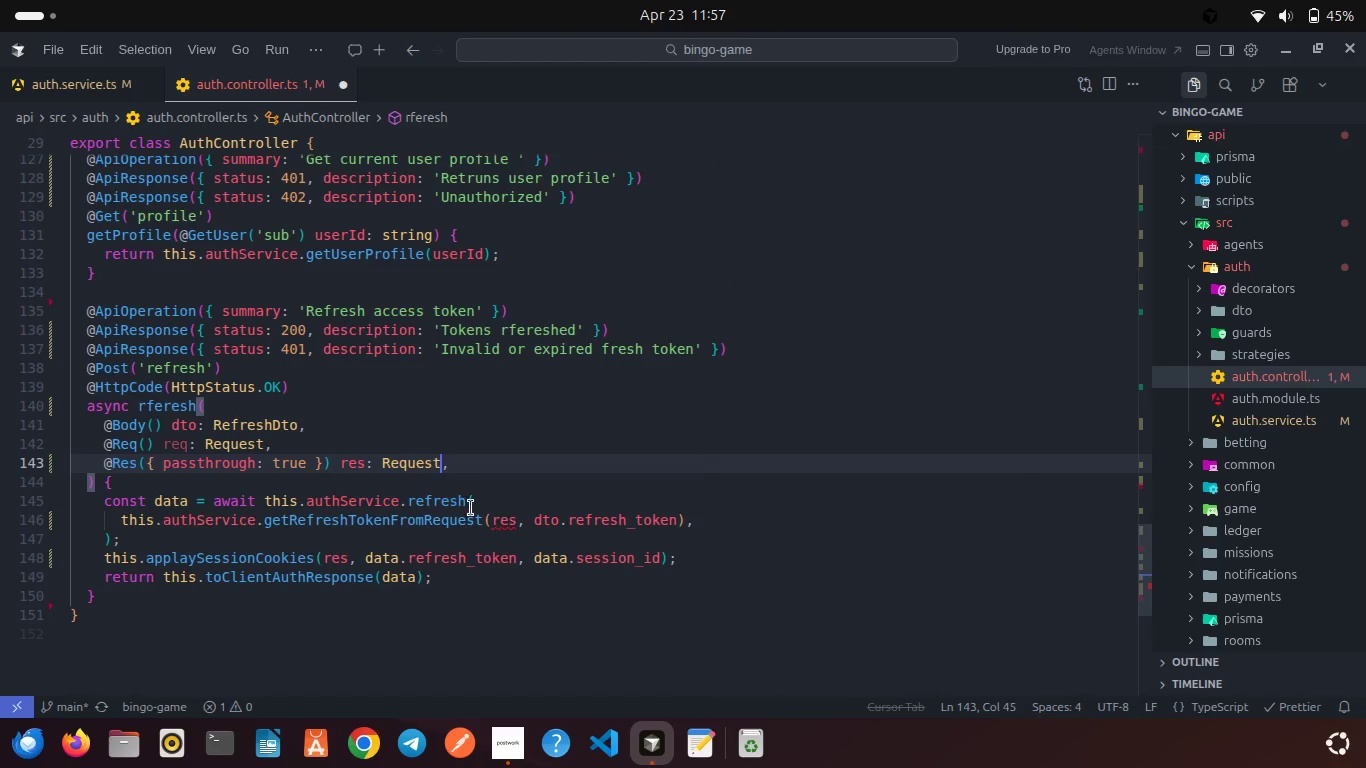 
left_click([426, 499])
 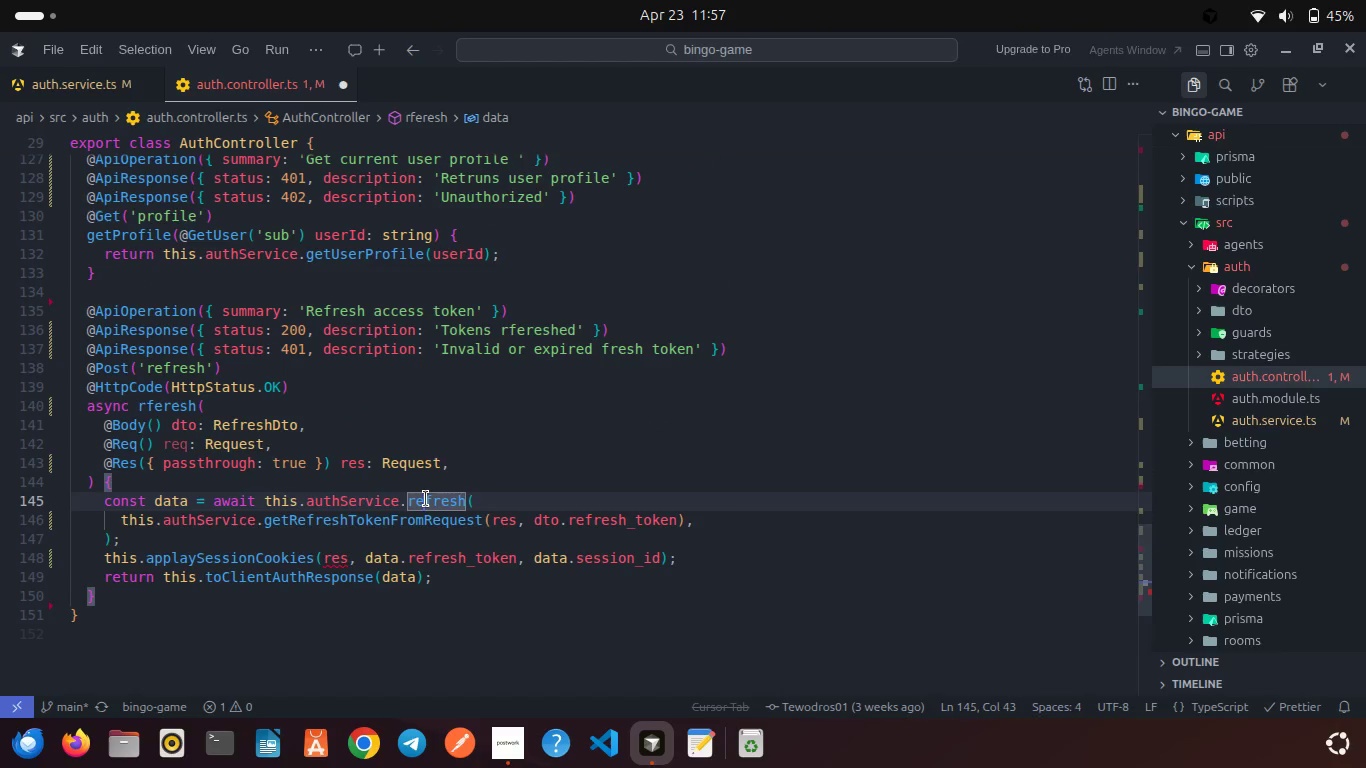 
key(Control+S)
 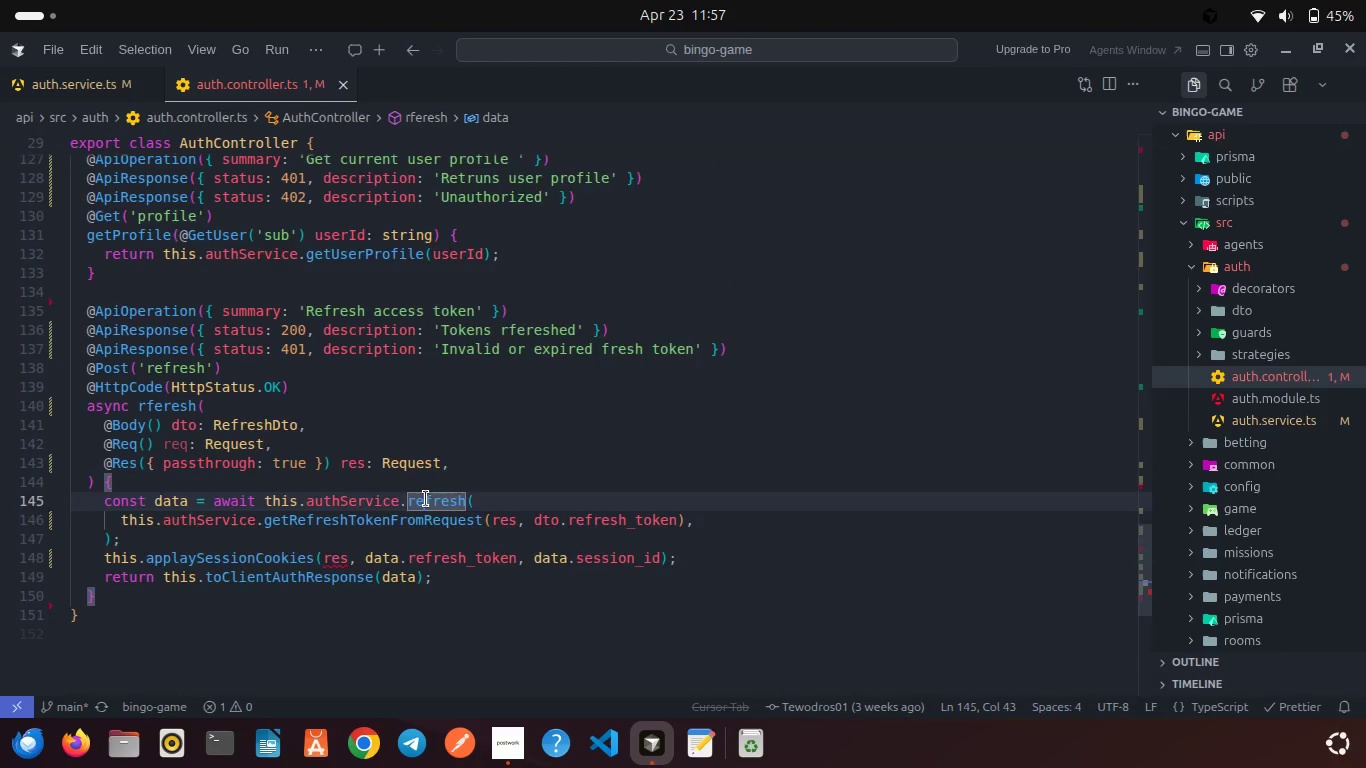 
scroll: coordinate [426, 499], scroll_direction: none, amount: 0.0
 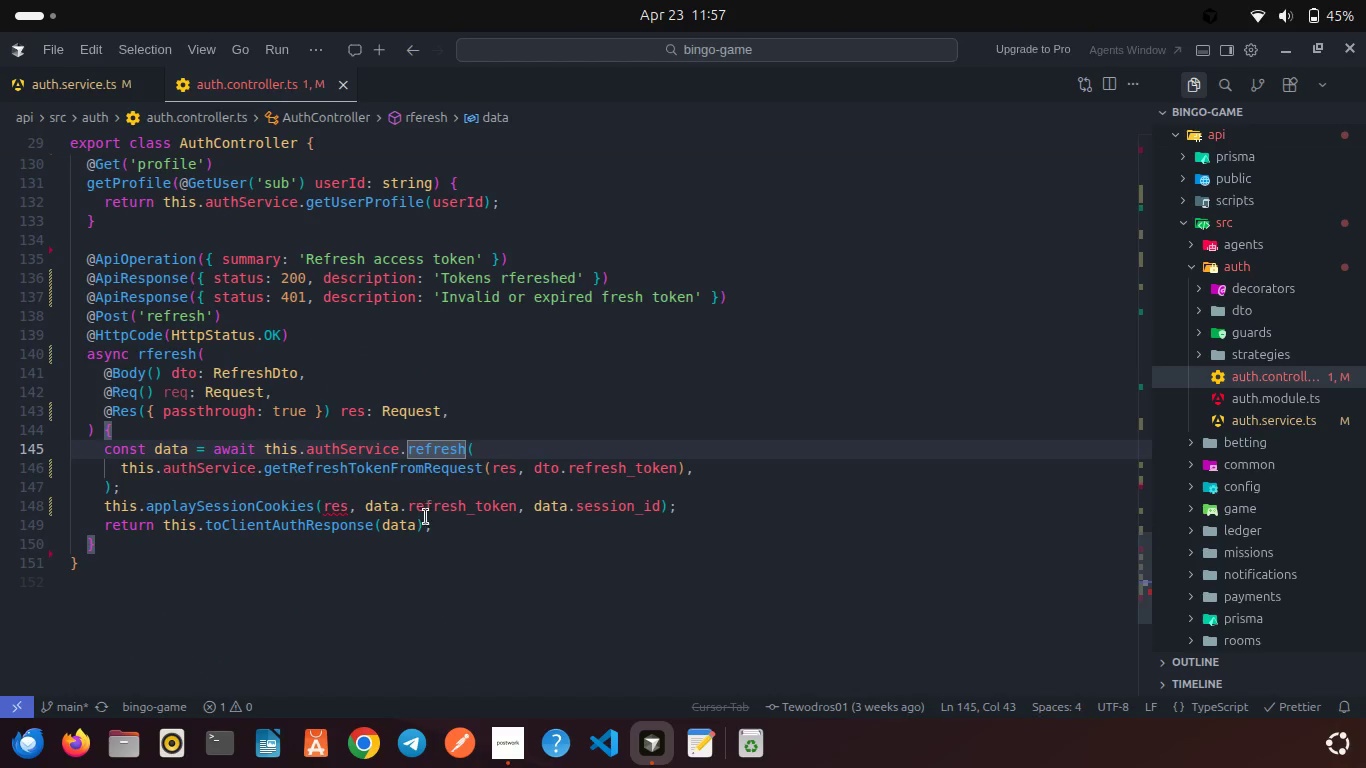 
left_click([426, 543])
 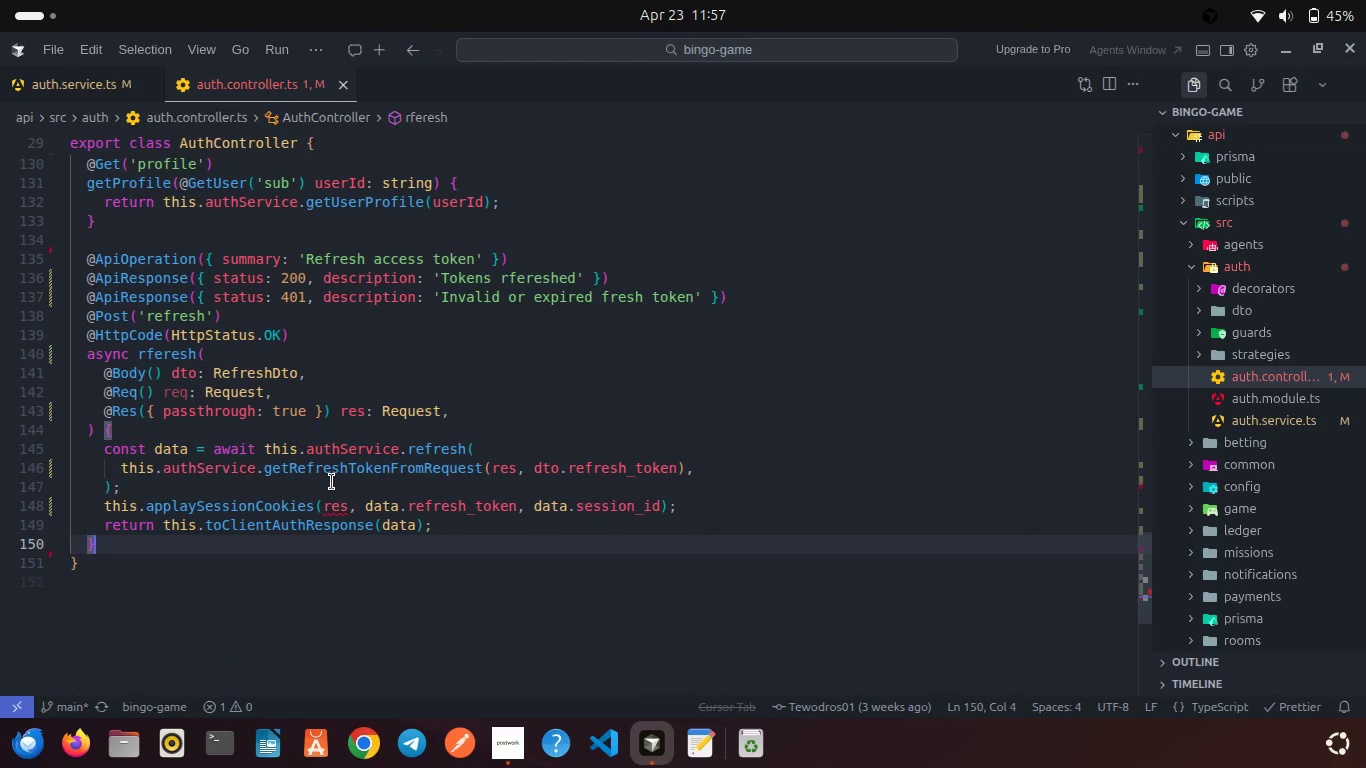 
wait(9.39)
 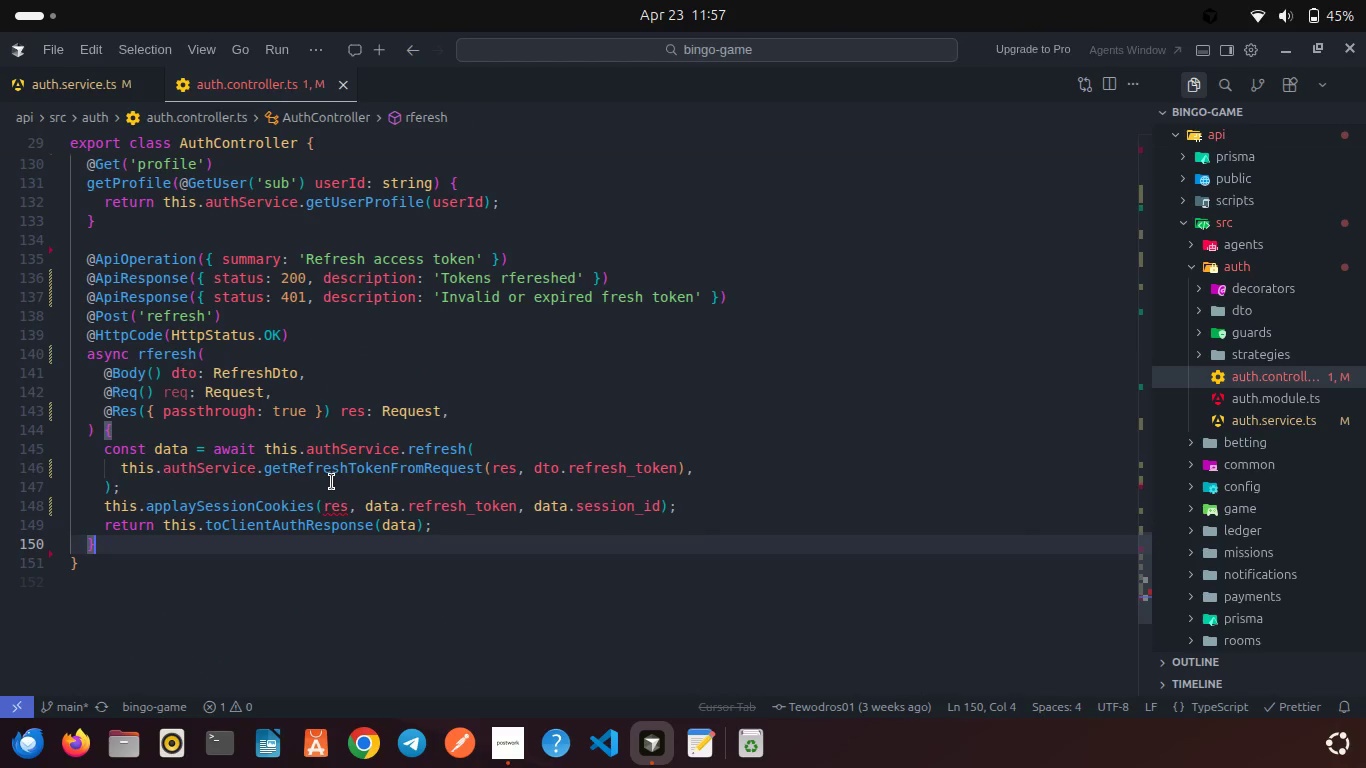 
left_click([516, 467])
 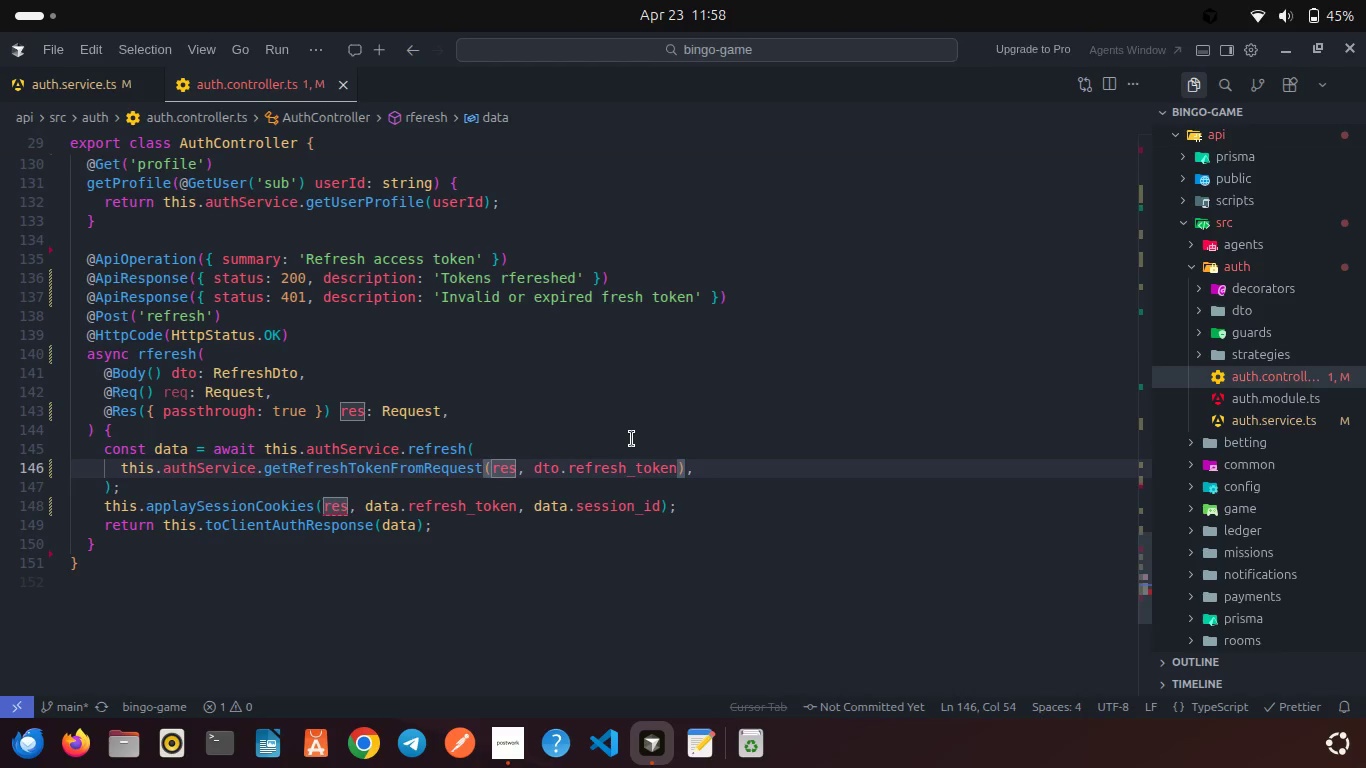 
key(Backspace)
 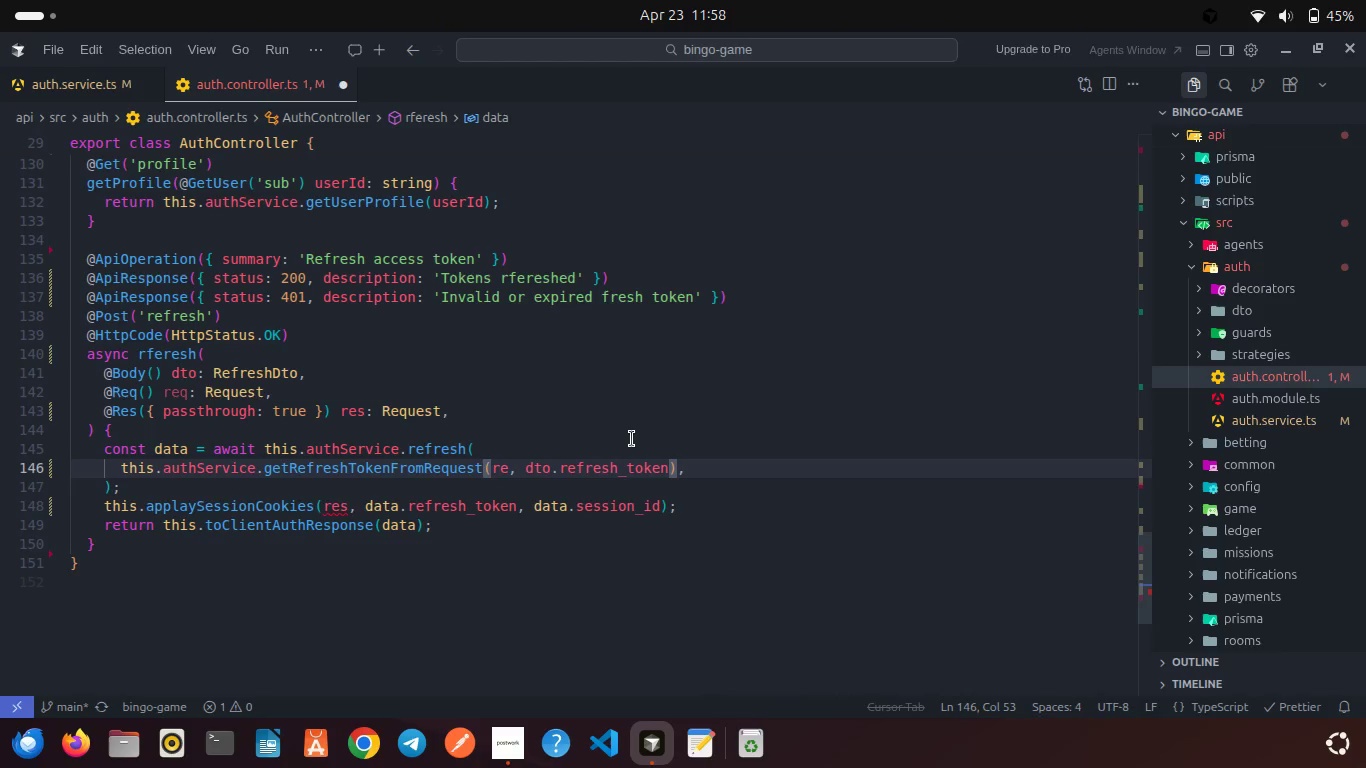 
key(Q)
 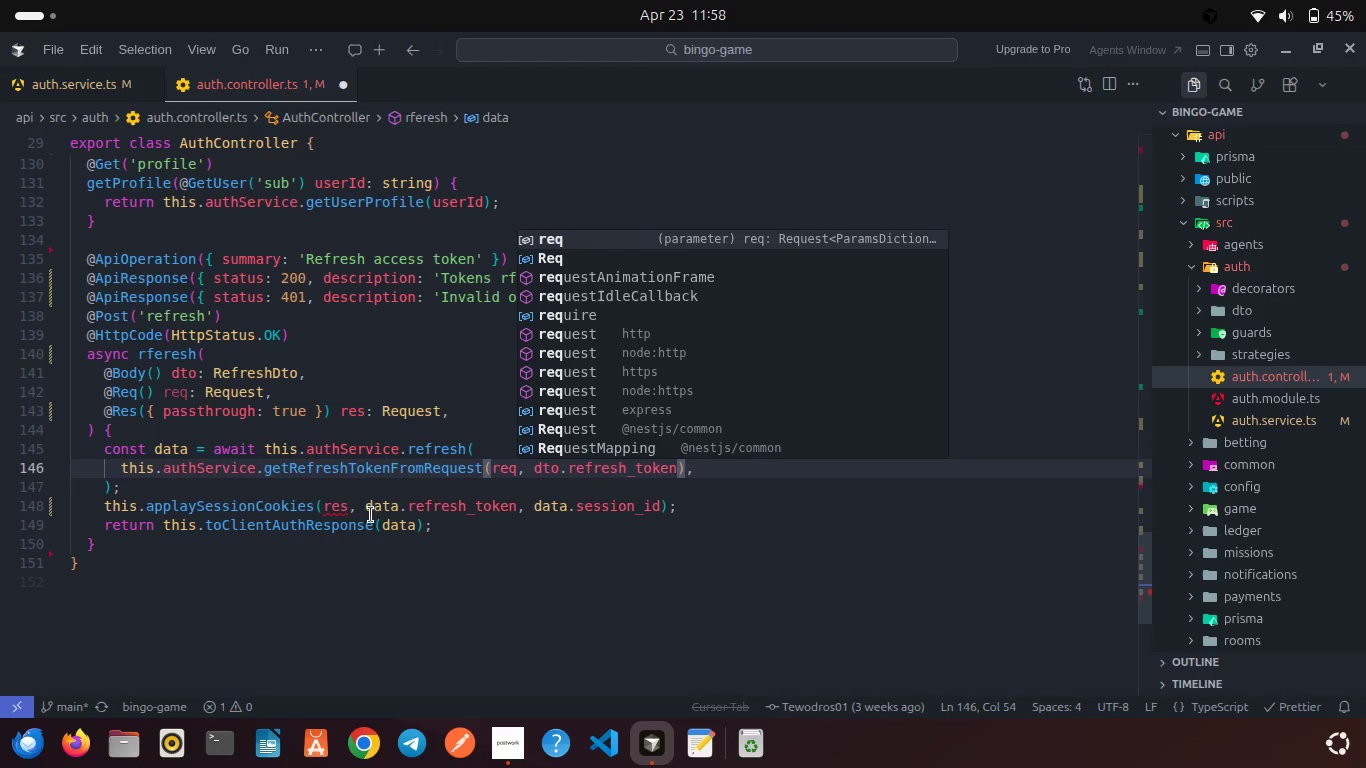 
left_click([363, 534])
 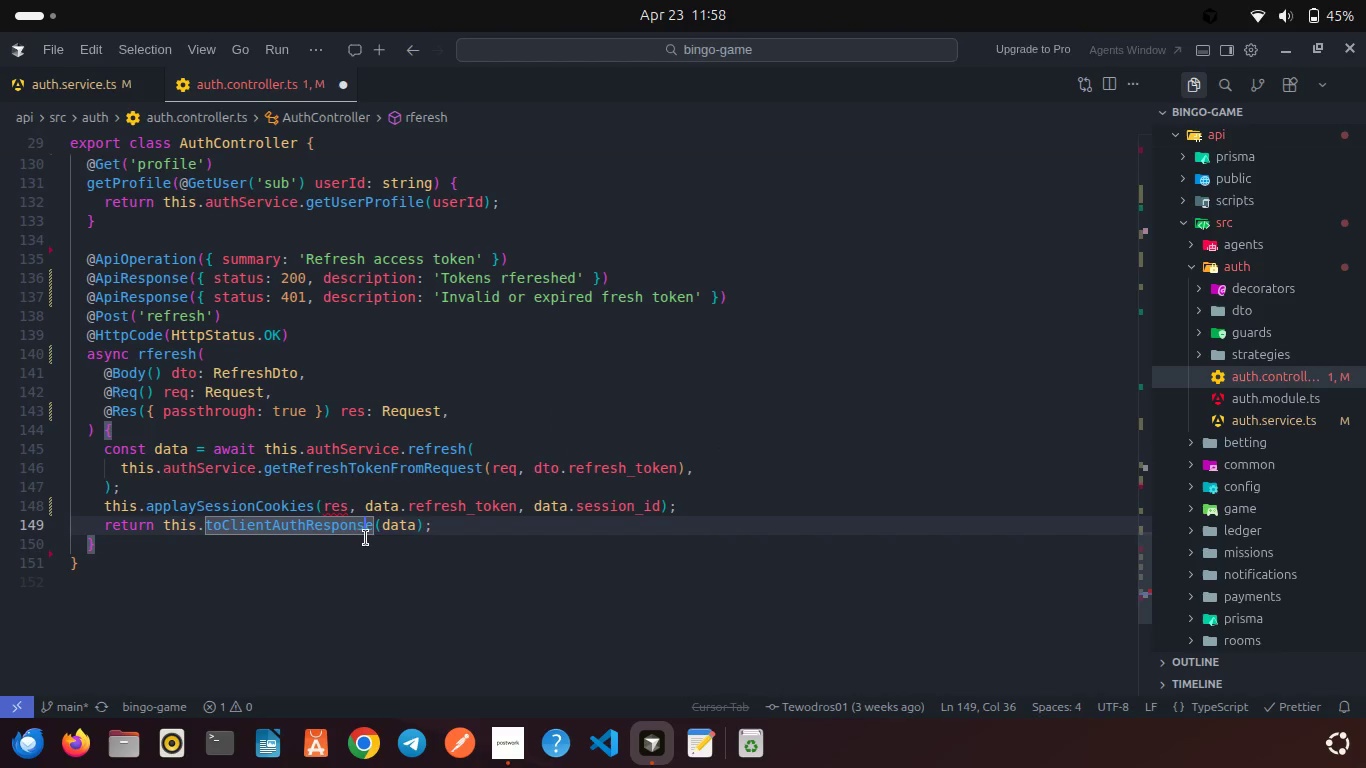 
left_click([379, 550])
 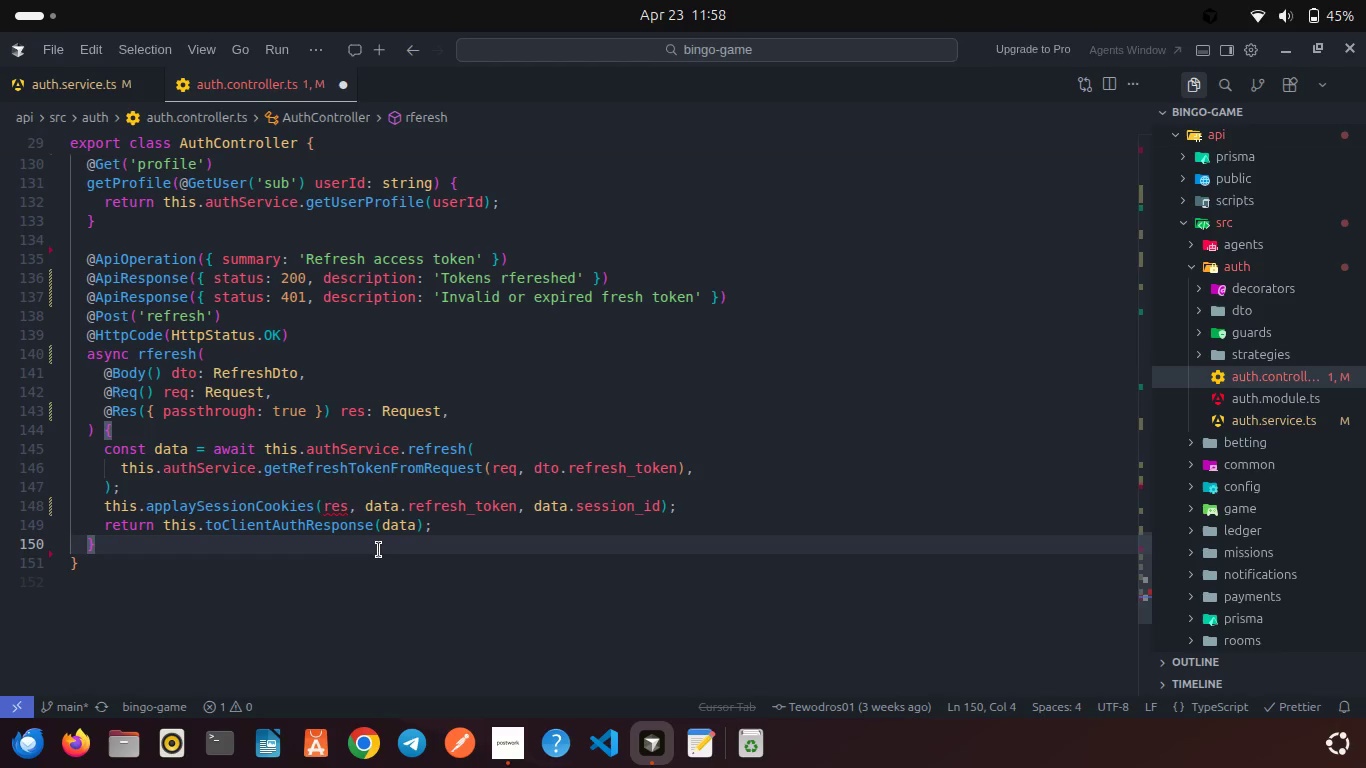 
double_click([393, 405])
 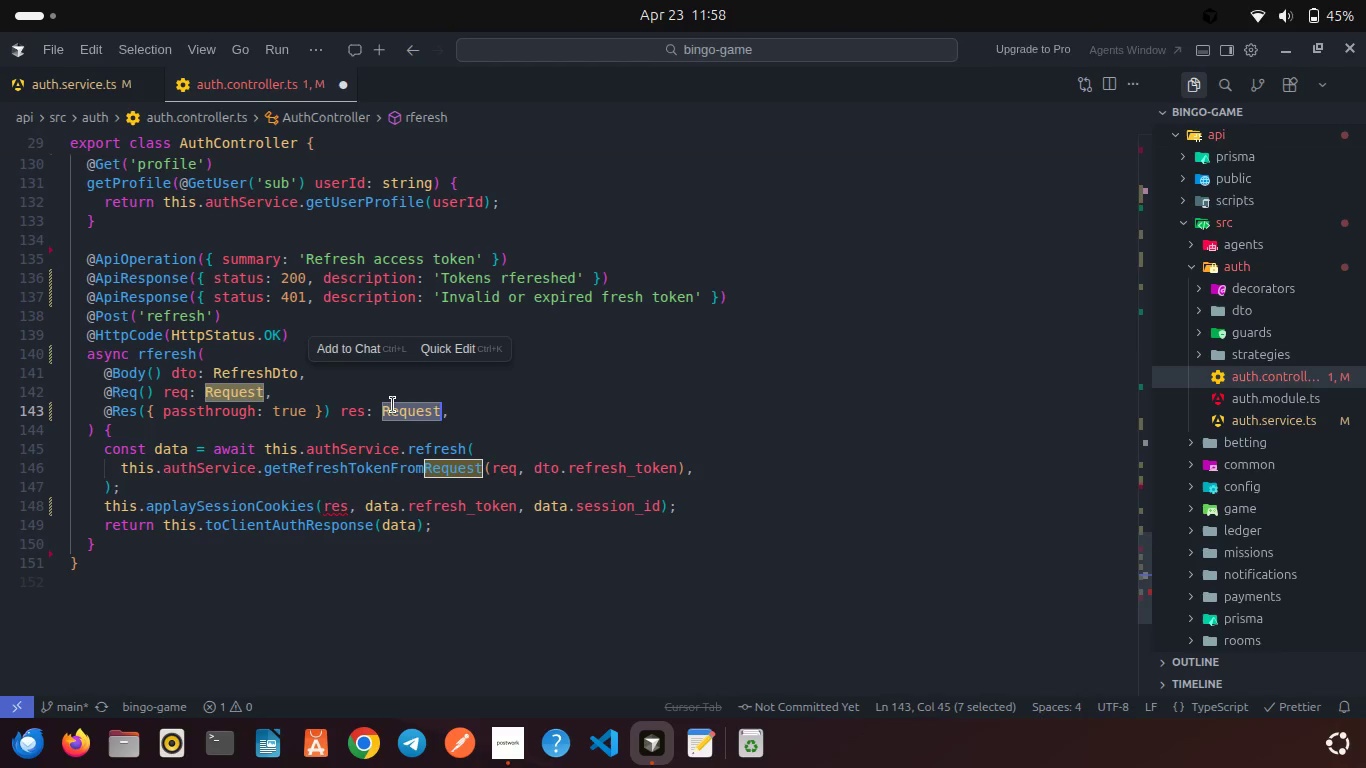 
key(Control+C)
 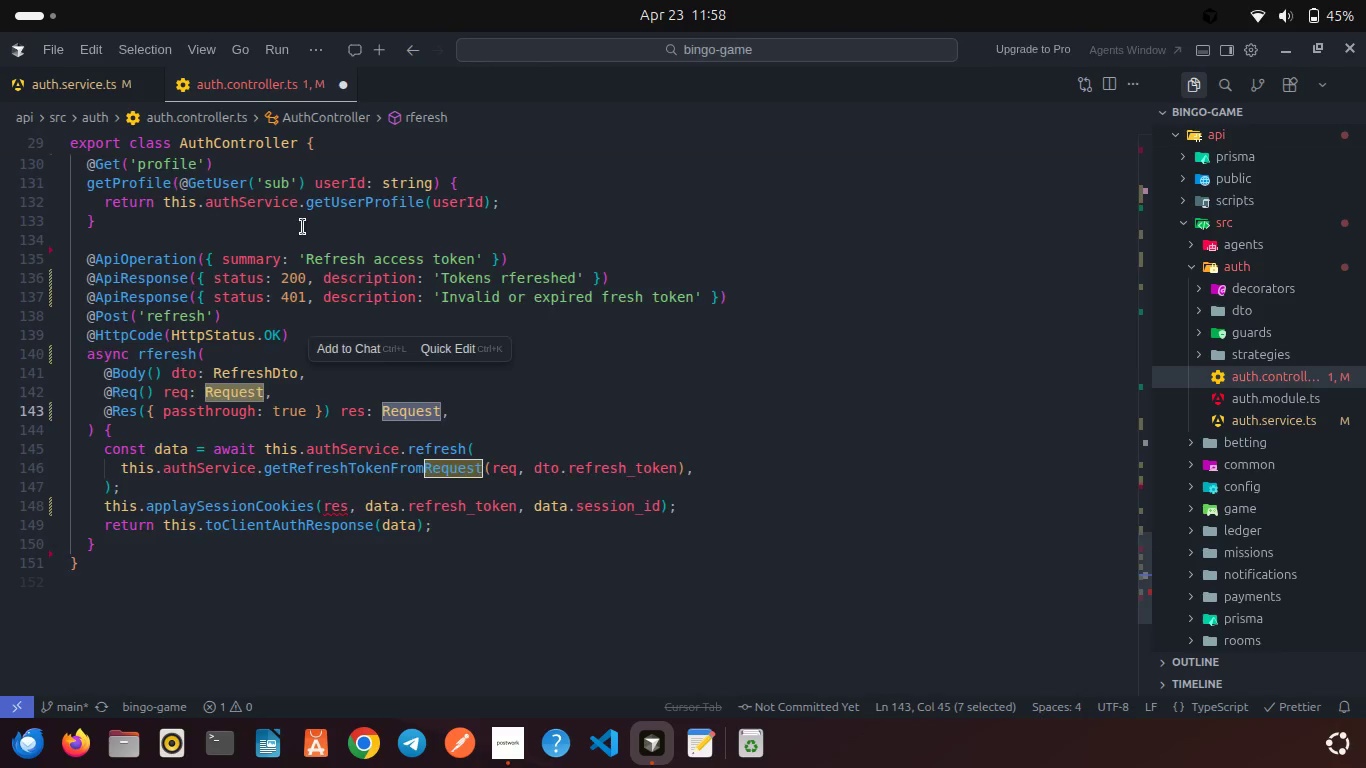 
scroll: coordinate [300, 236], scroll_direction: up, amount: 61.0
 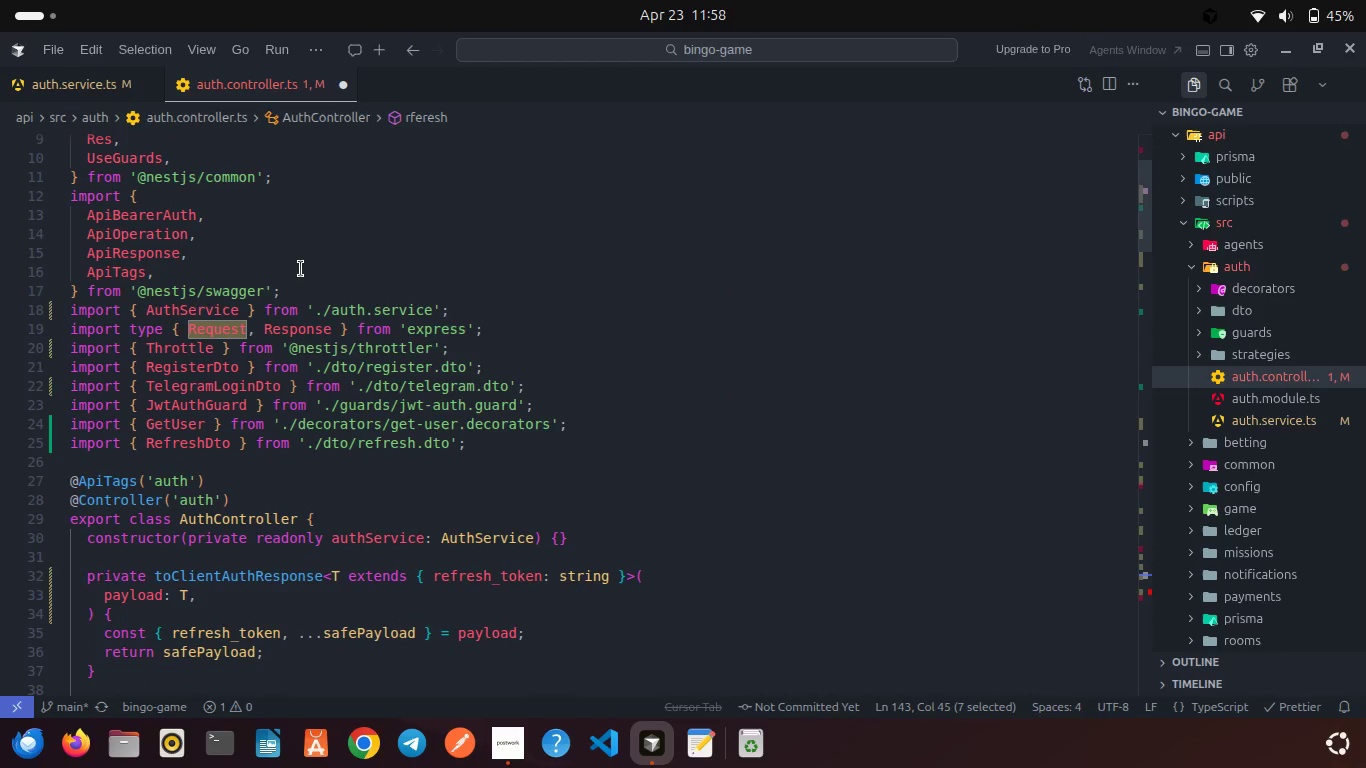 
scroll: coordinate [301, 269], scroll_direction: down, amount: 45.0
 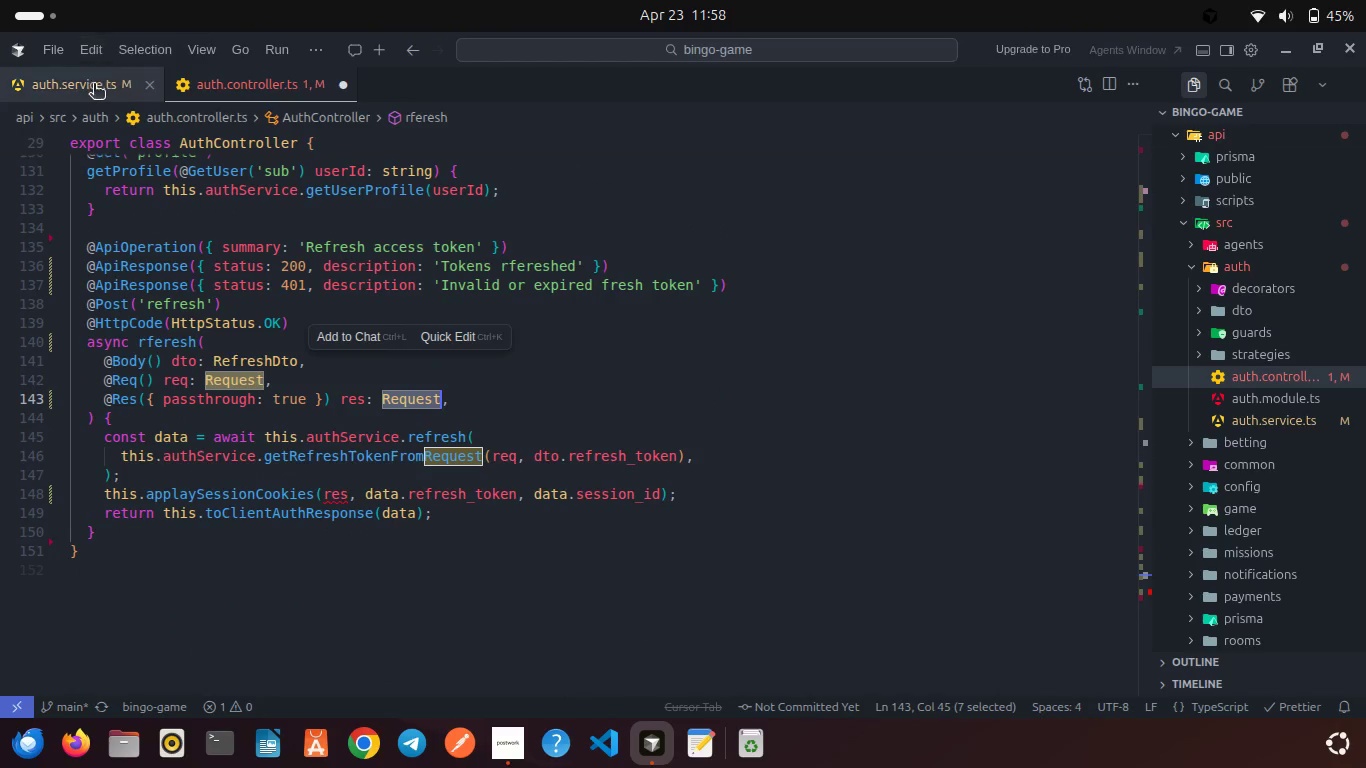 
left_click([94, 85])
 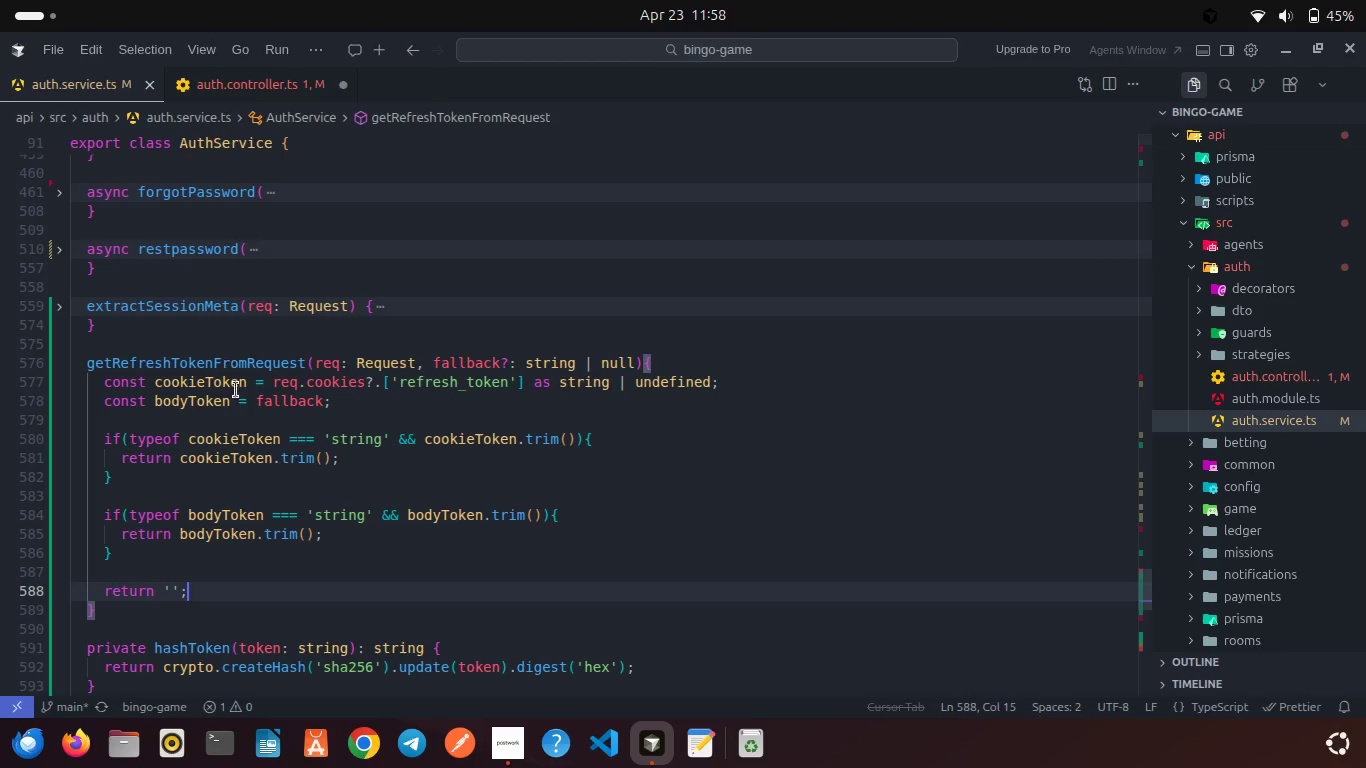 
left_click([246, 427])
 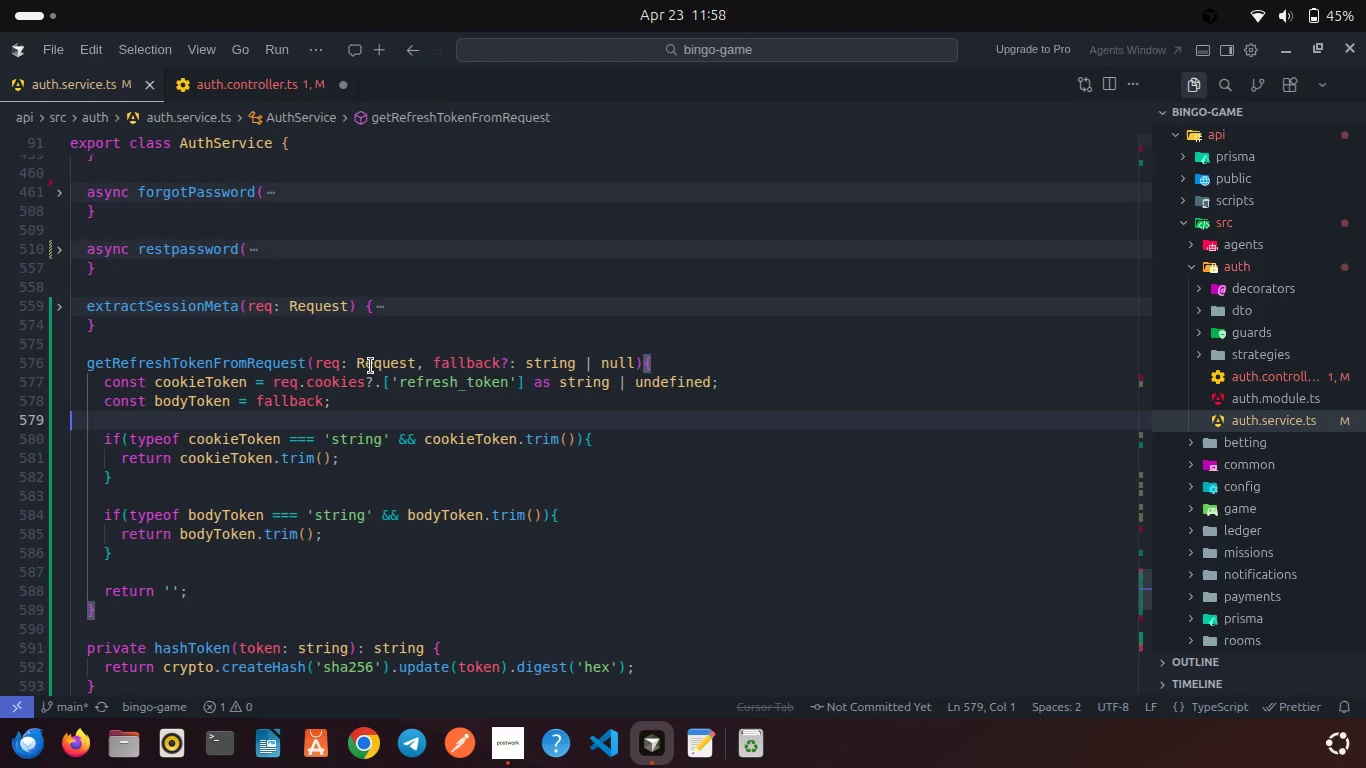 
double_click([371, 366])
 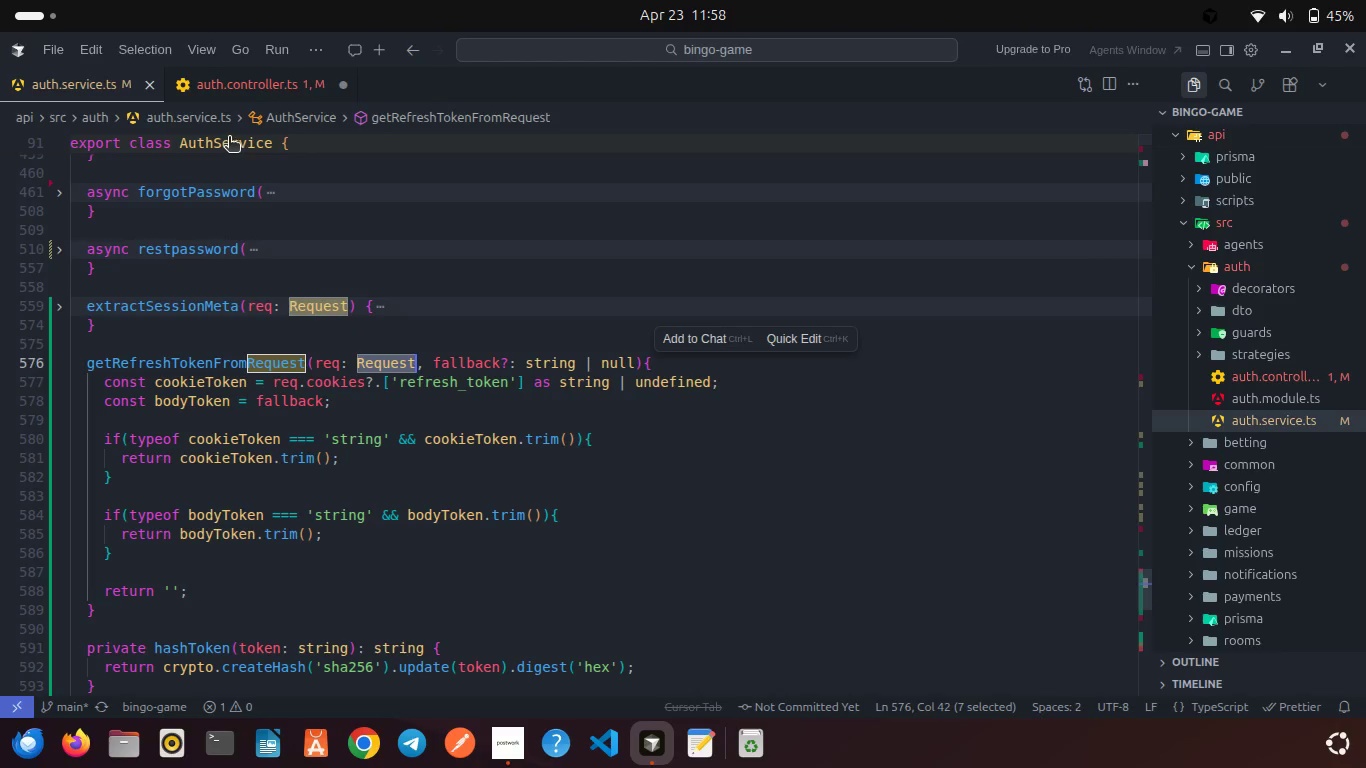 
left_click([229, 138])
 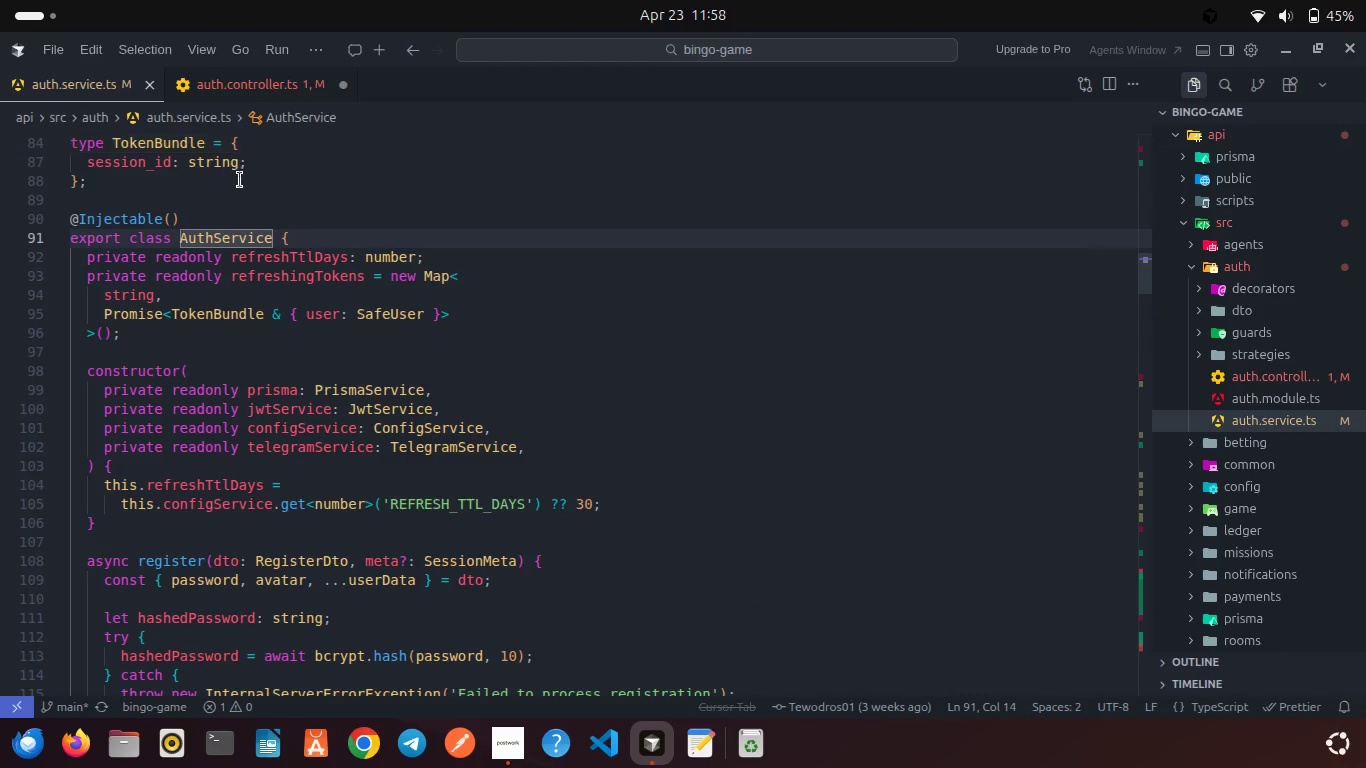 
scroll: coordinate [235, 241], scroll_direction: up, amount: 35.0
 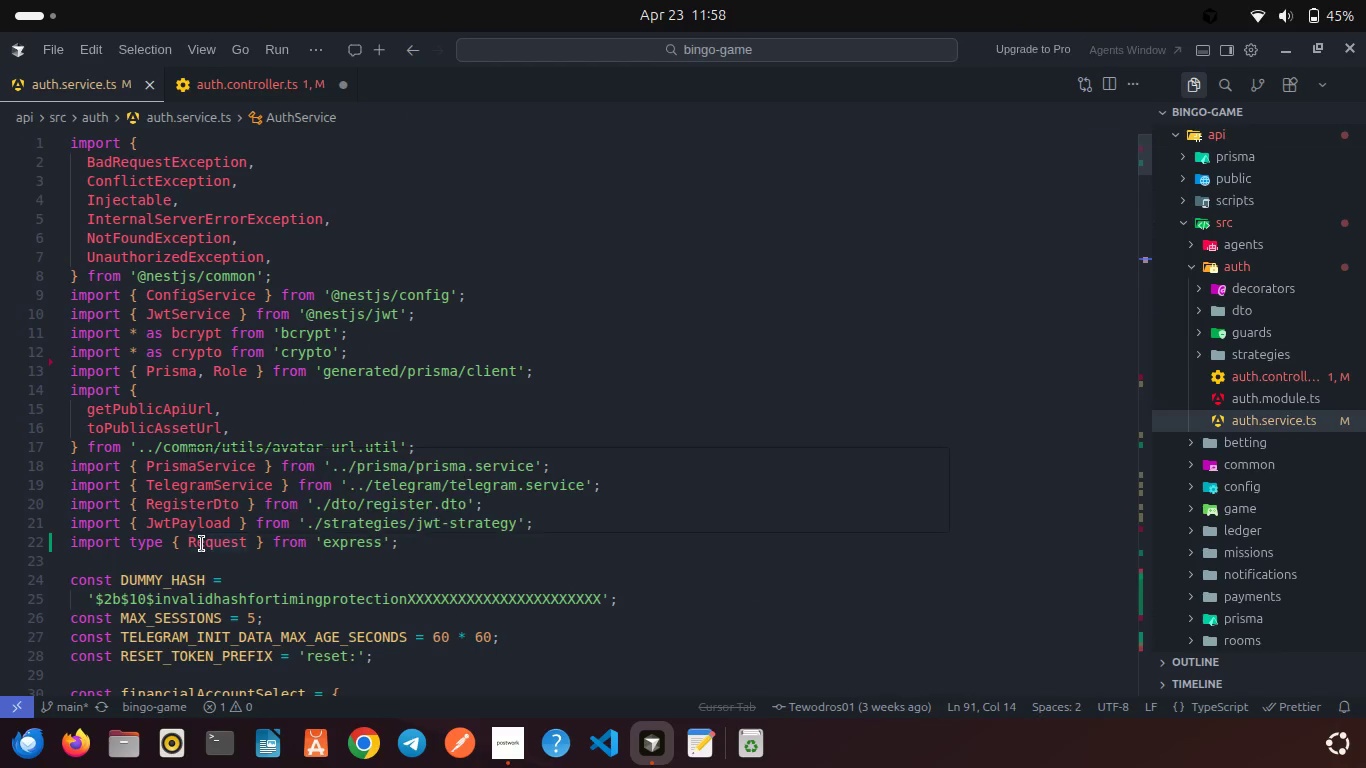 
double_click([207, 542])
 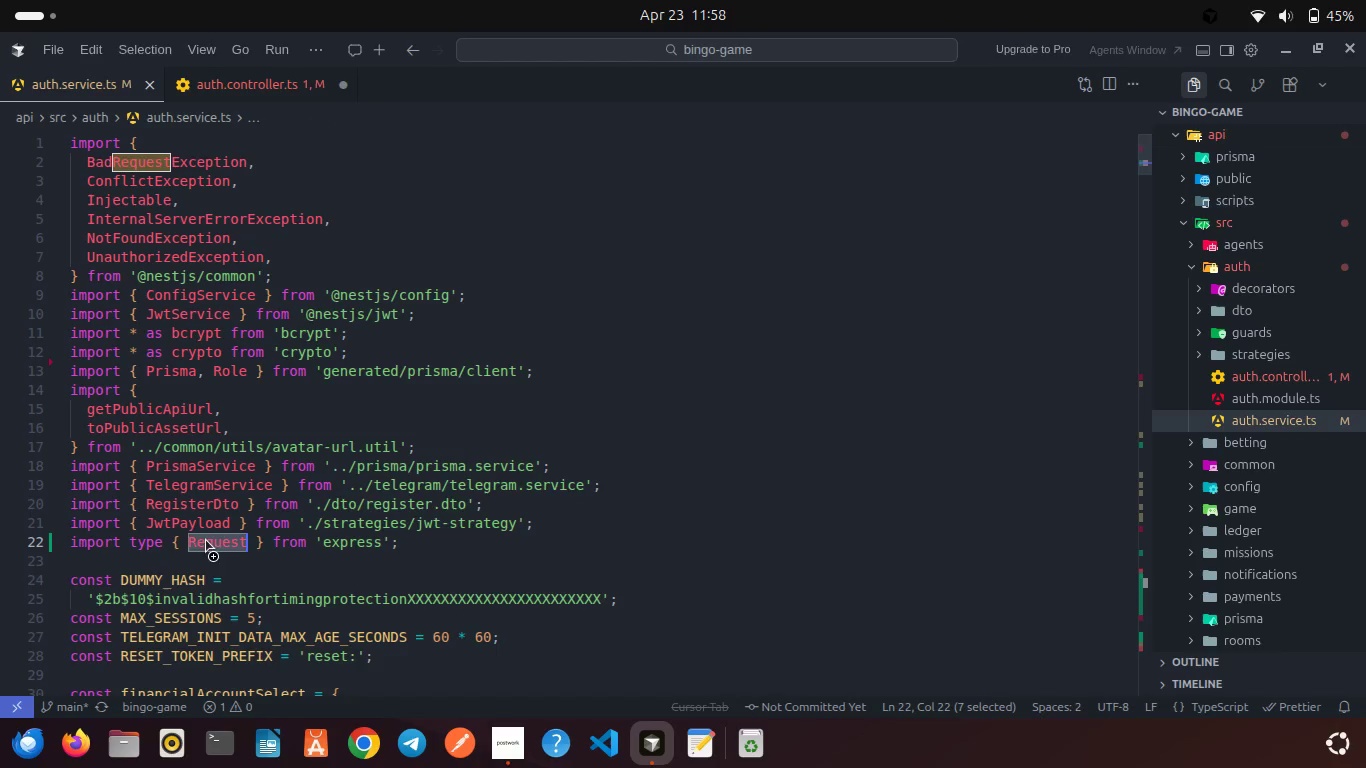 
key(Control+D)
 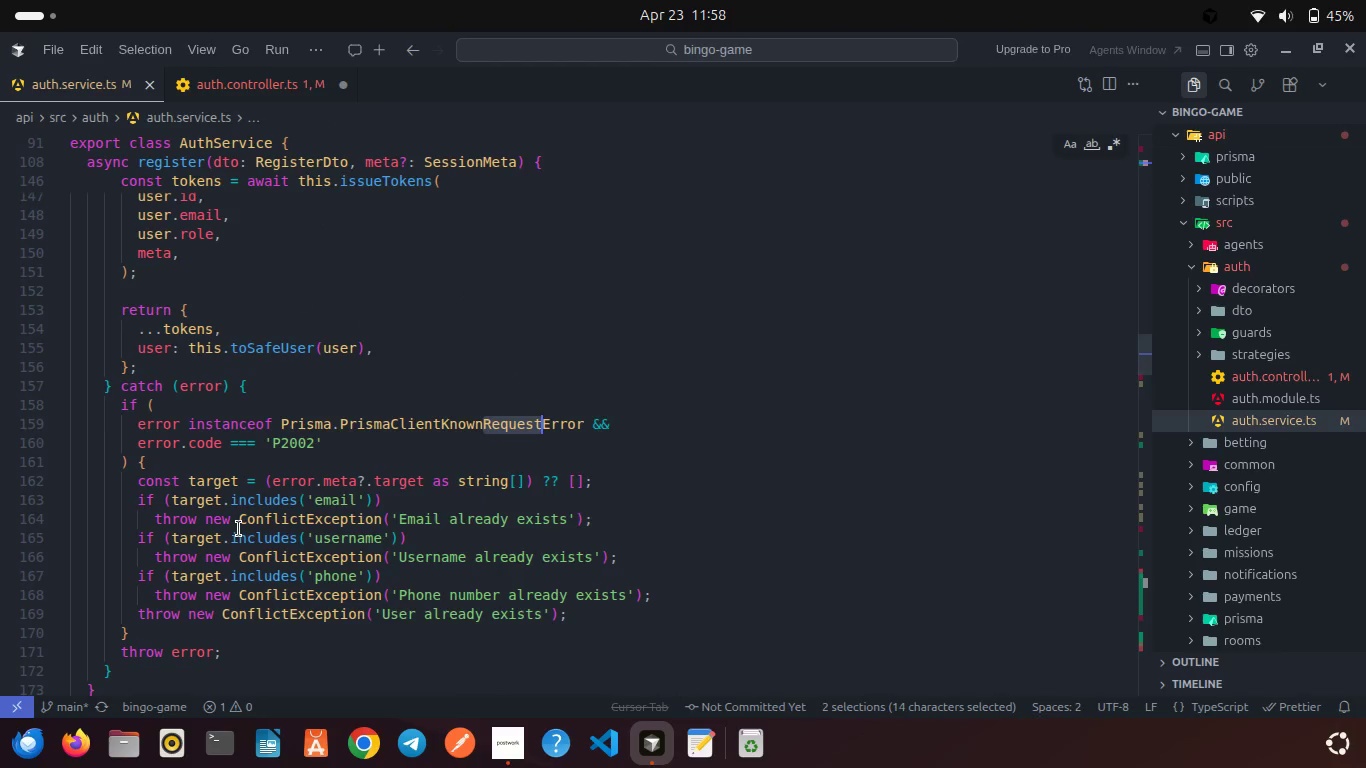 
key(Control+D)
 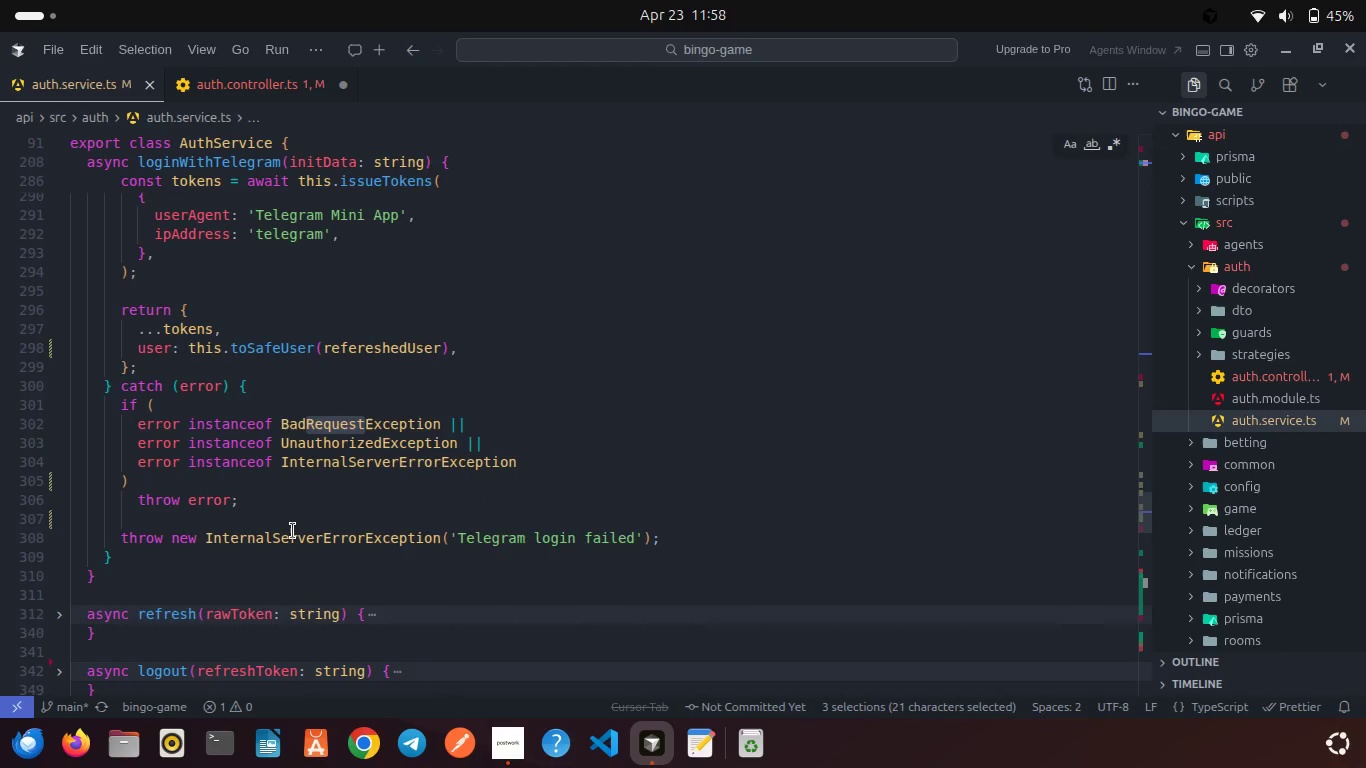 
scroll: coordinate [293, 531], scroll_direction: down, amount: 14.0
 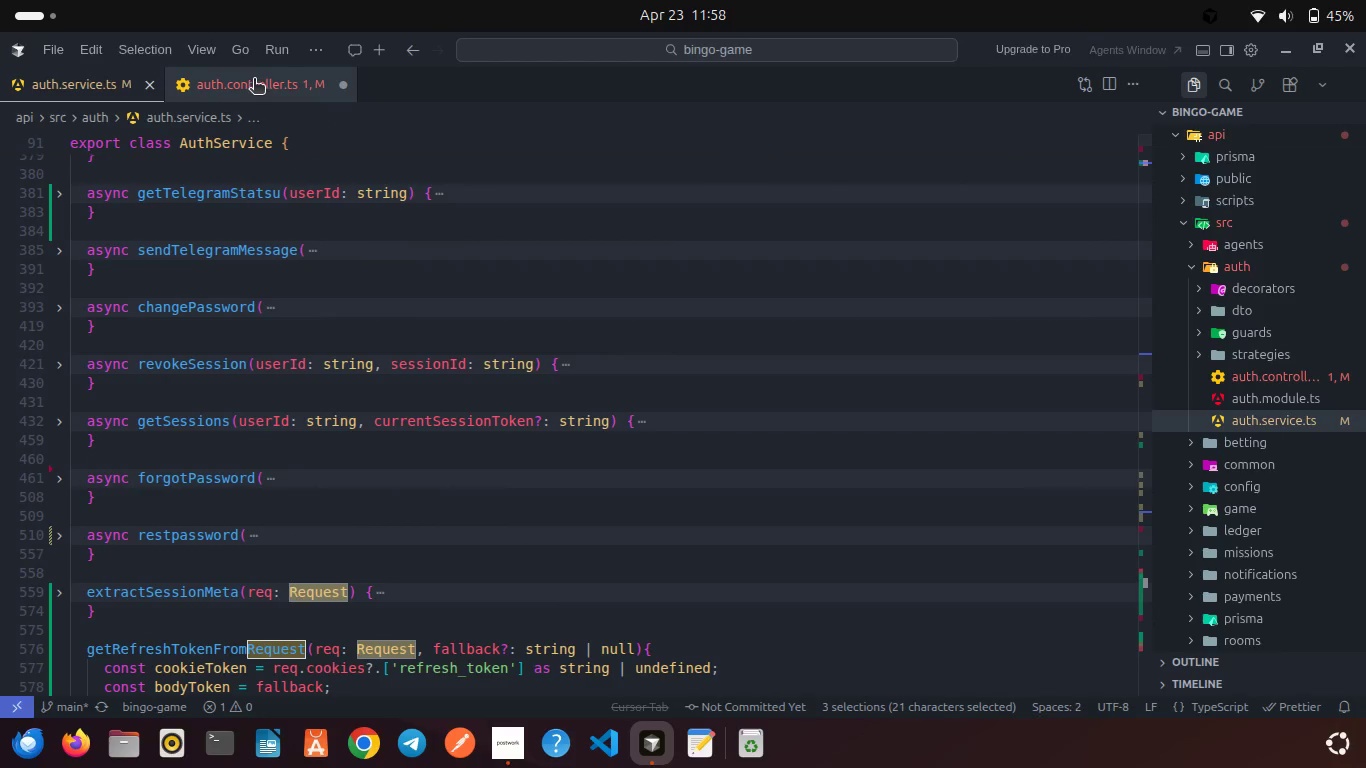 
left_click([254, 79])
 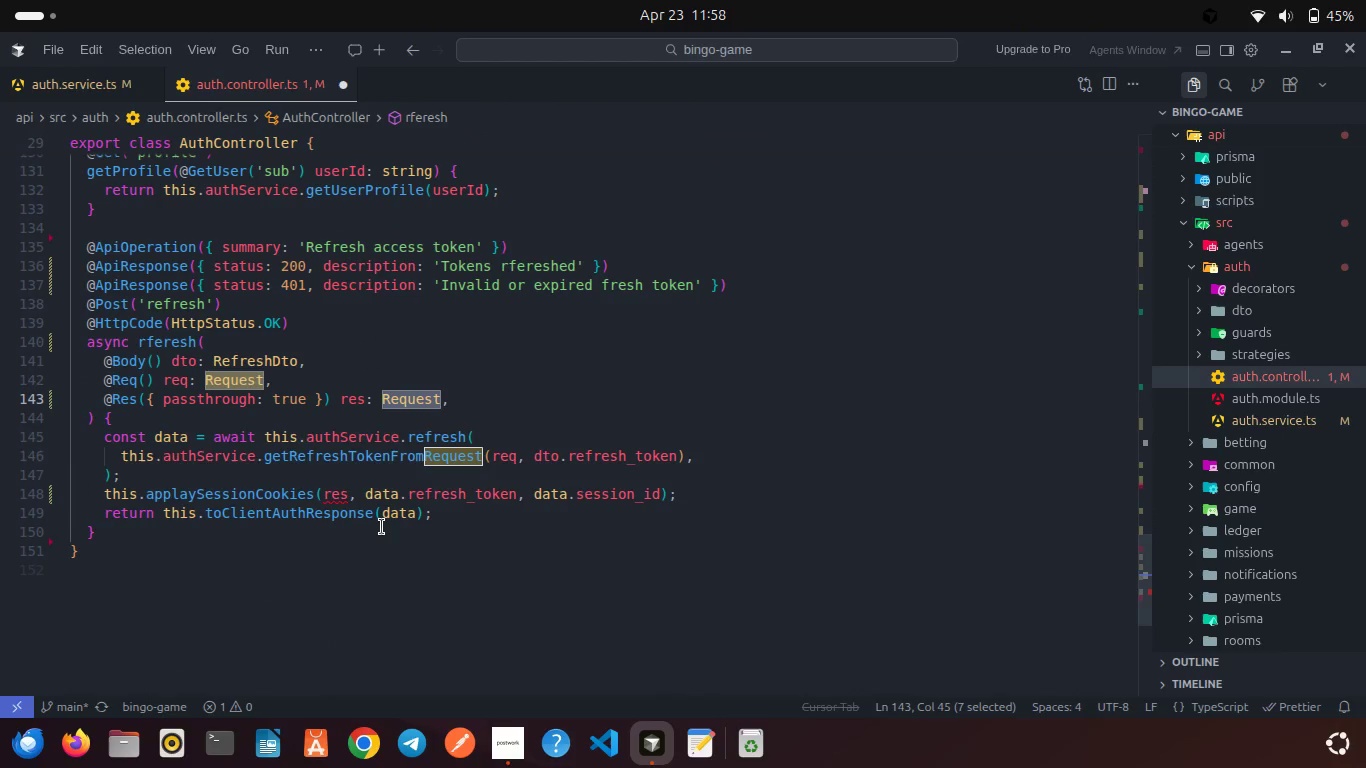 
hold_key(key=ControlLeft, duration=1.29)
left_click([298, 495])
 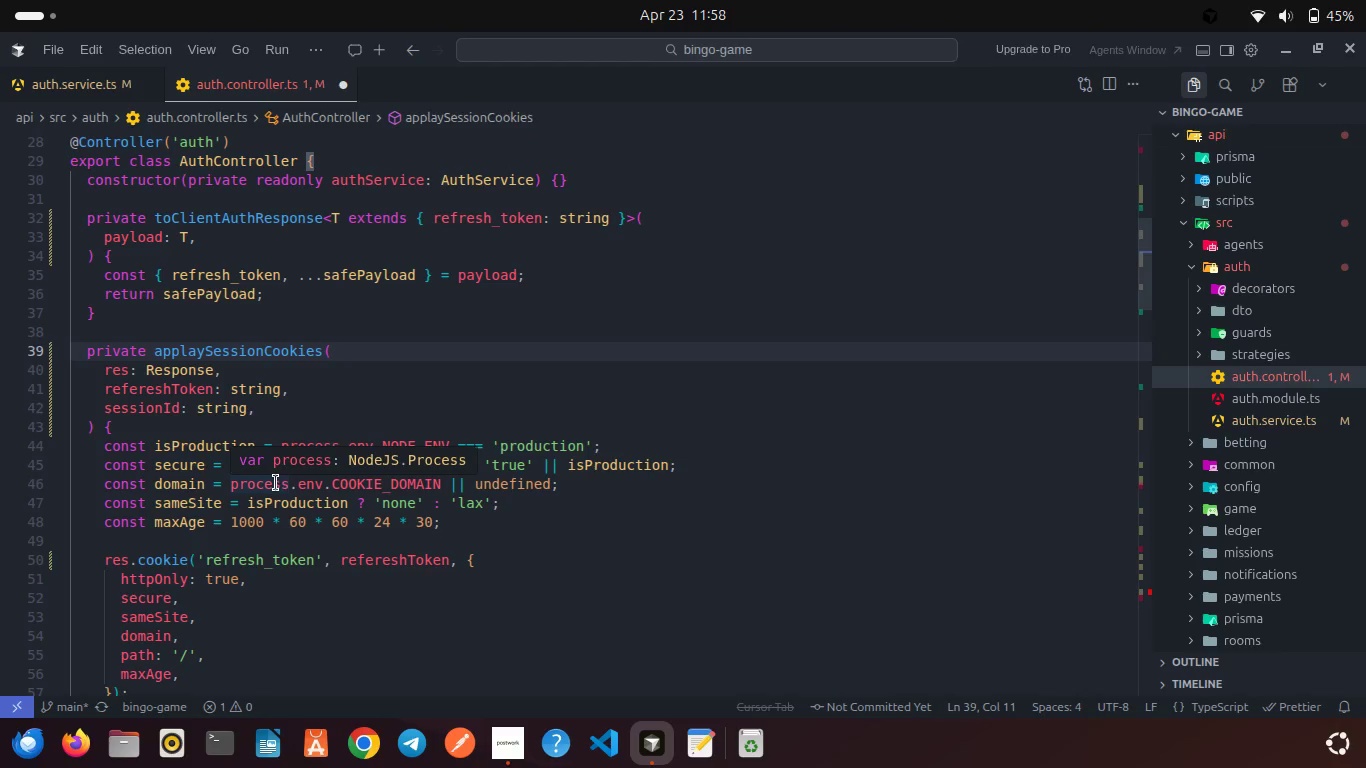 
scroll: coordinate [241, 446], scroll_direction: down, amount: 32.0
 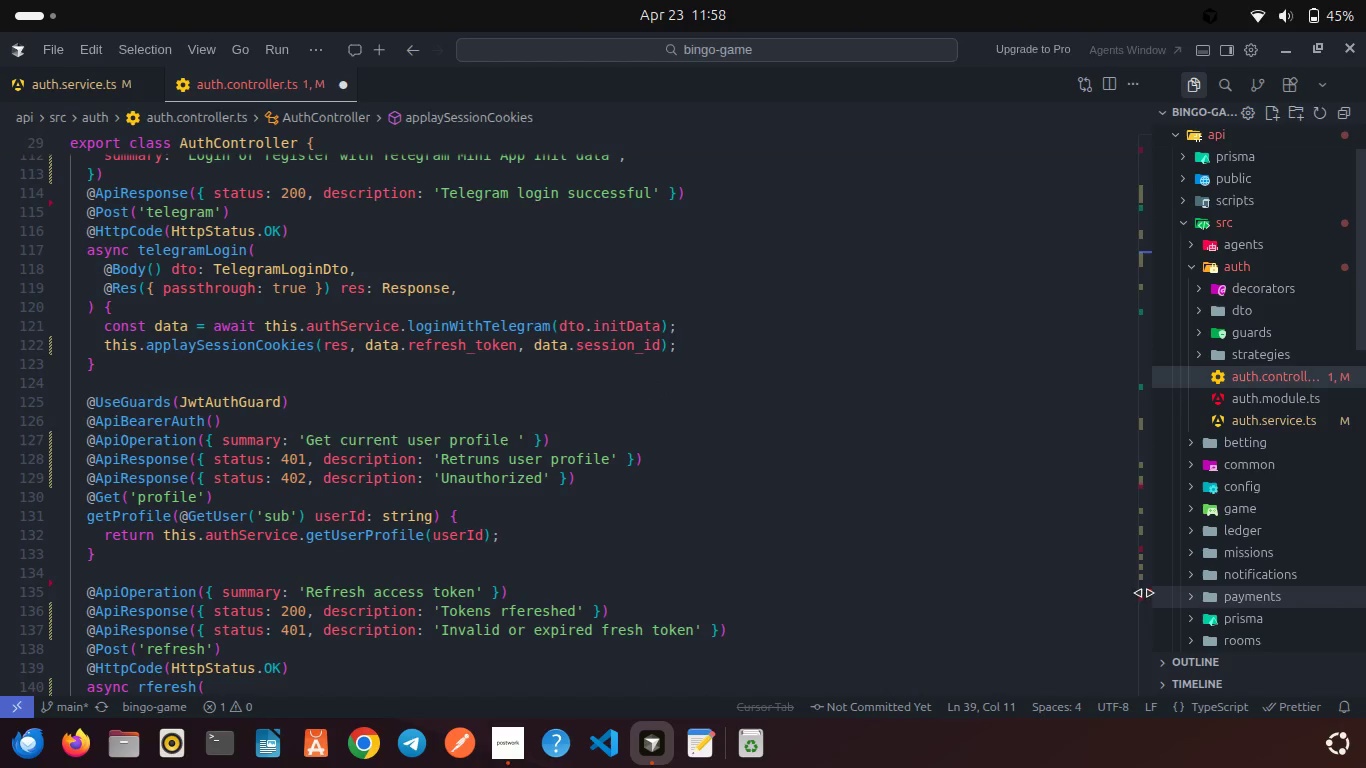 
left_click([1138, 599])
 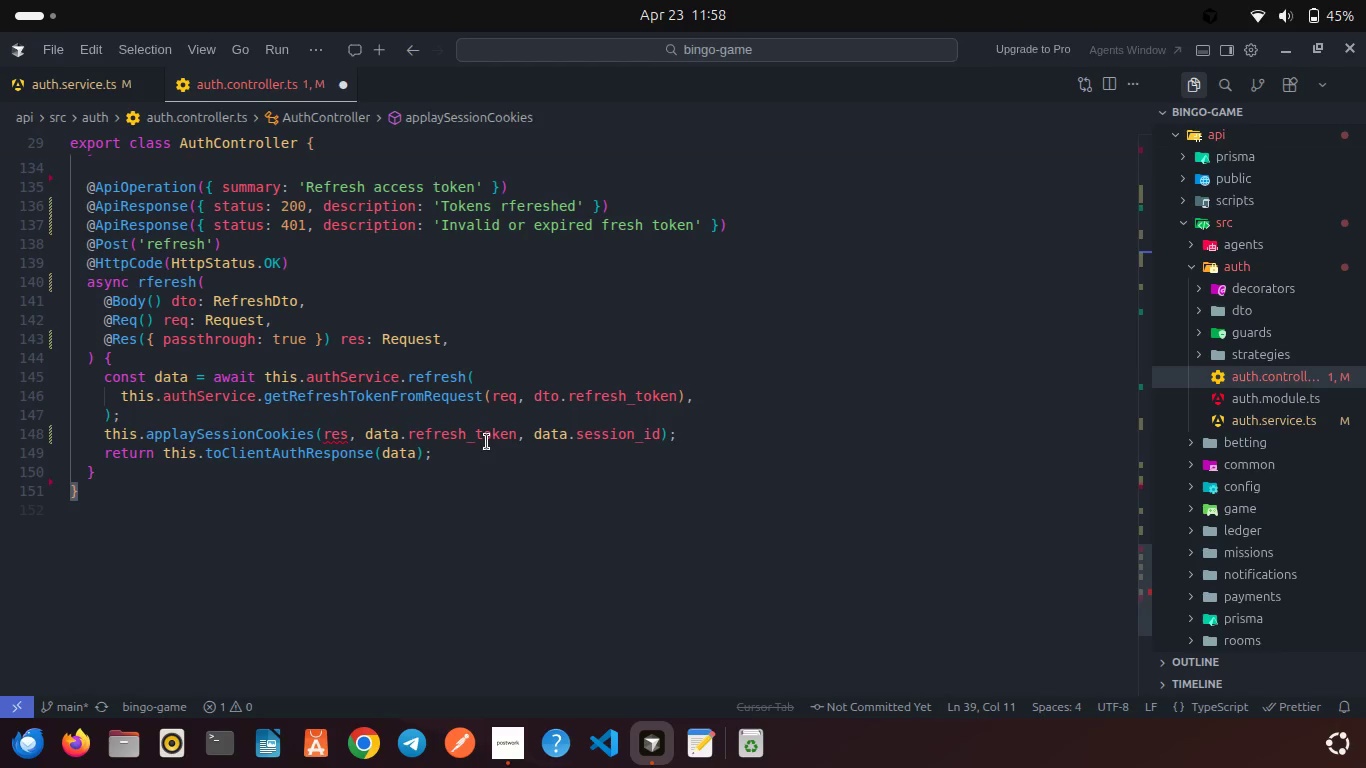 
left_click([362, 338])
 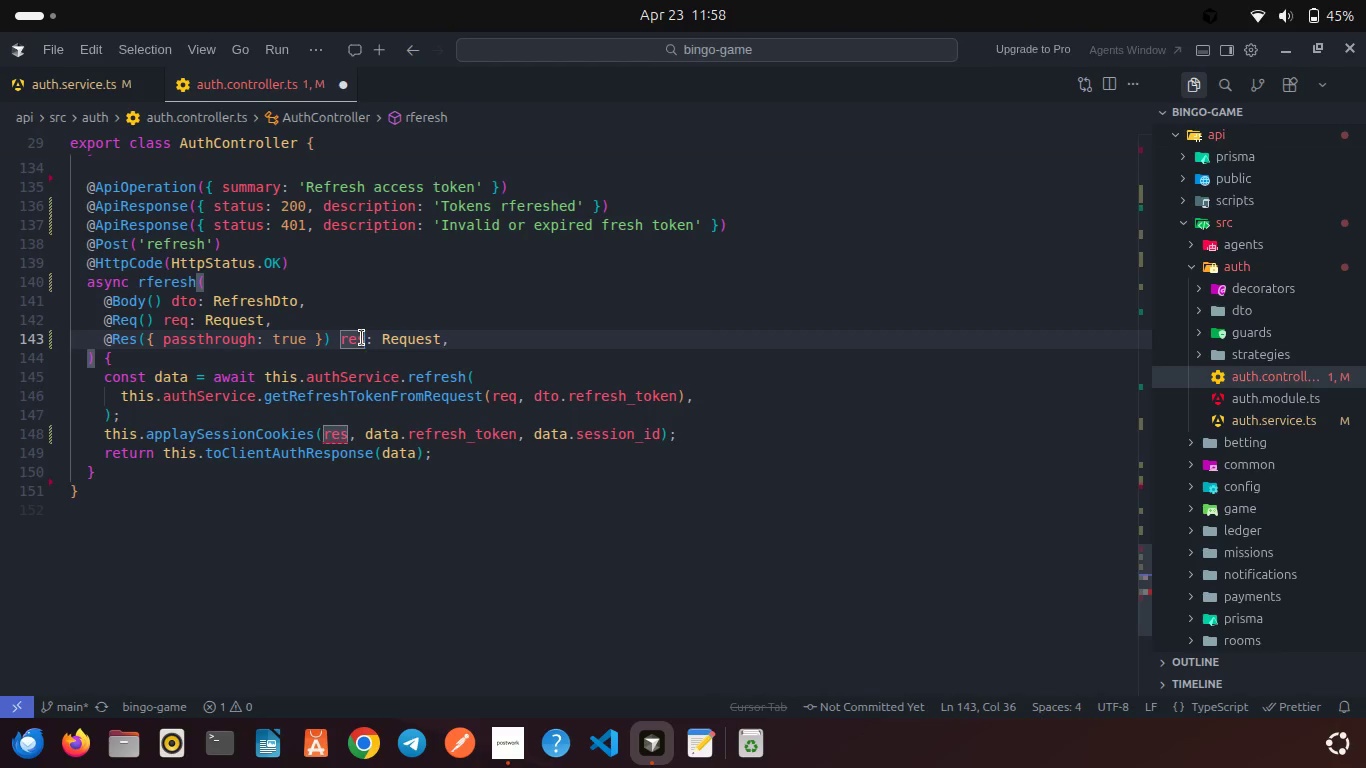 
key(Backspace)
 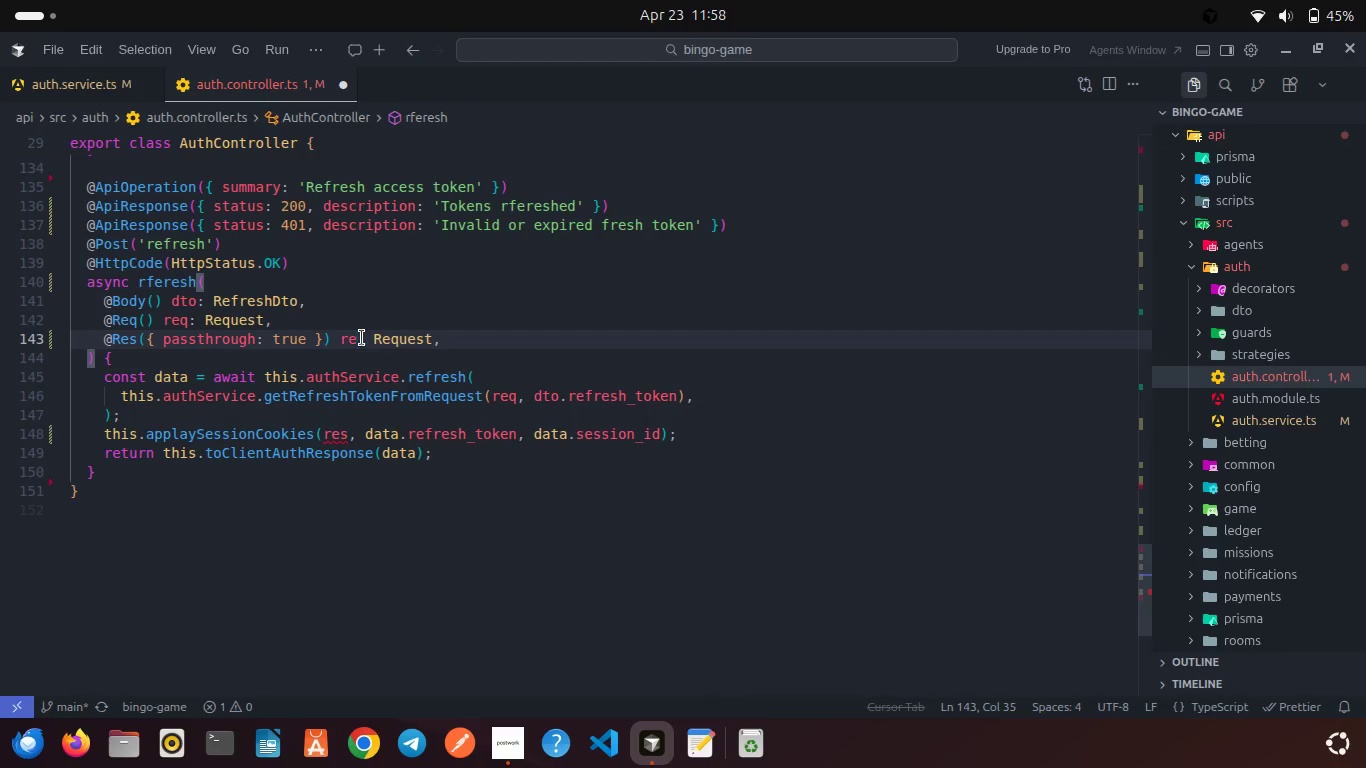 
key(Q)
 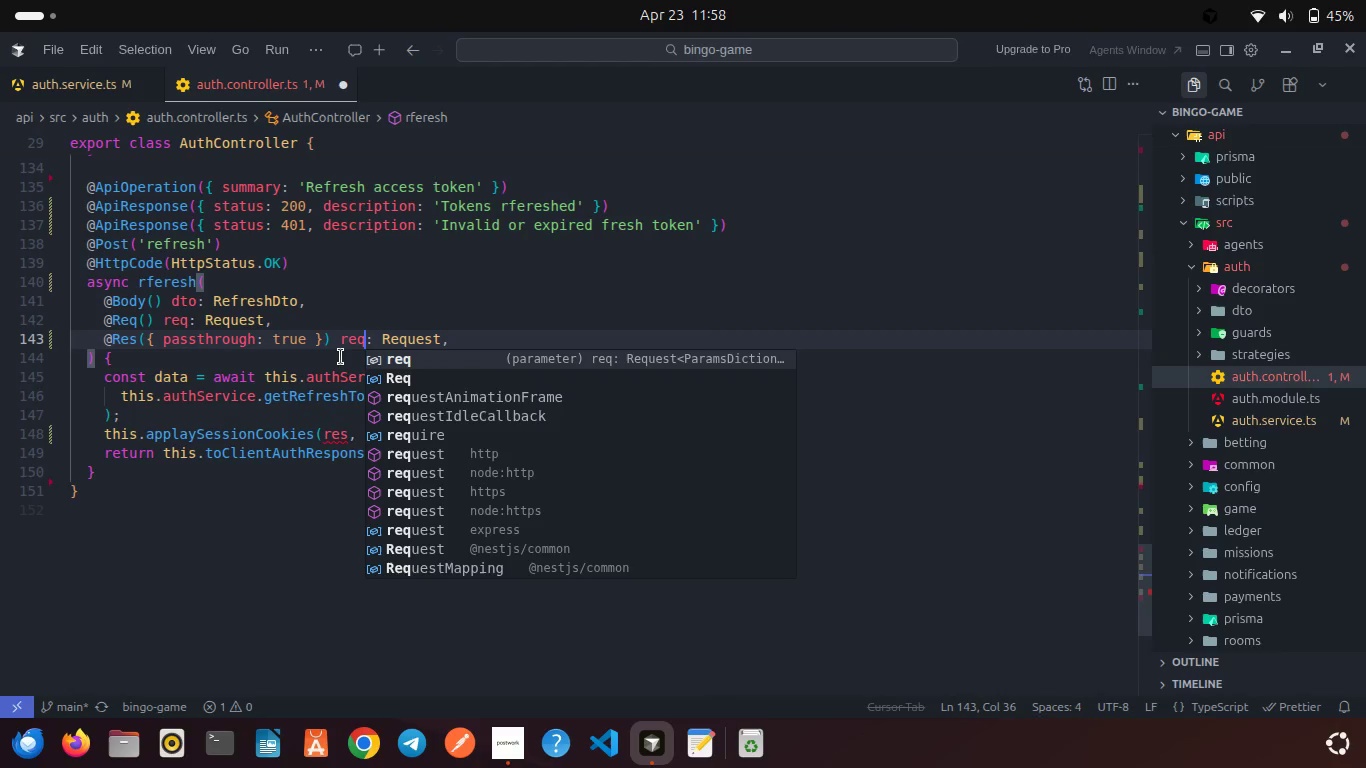 
left_click([340, 358])
 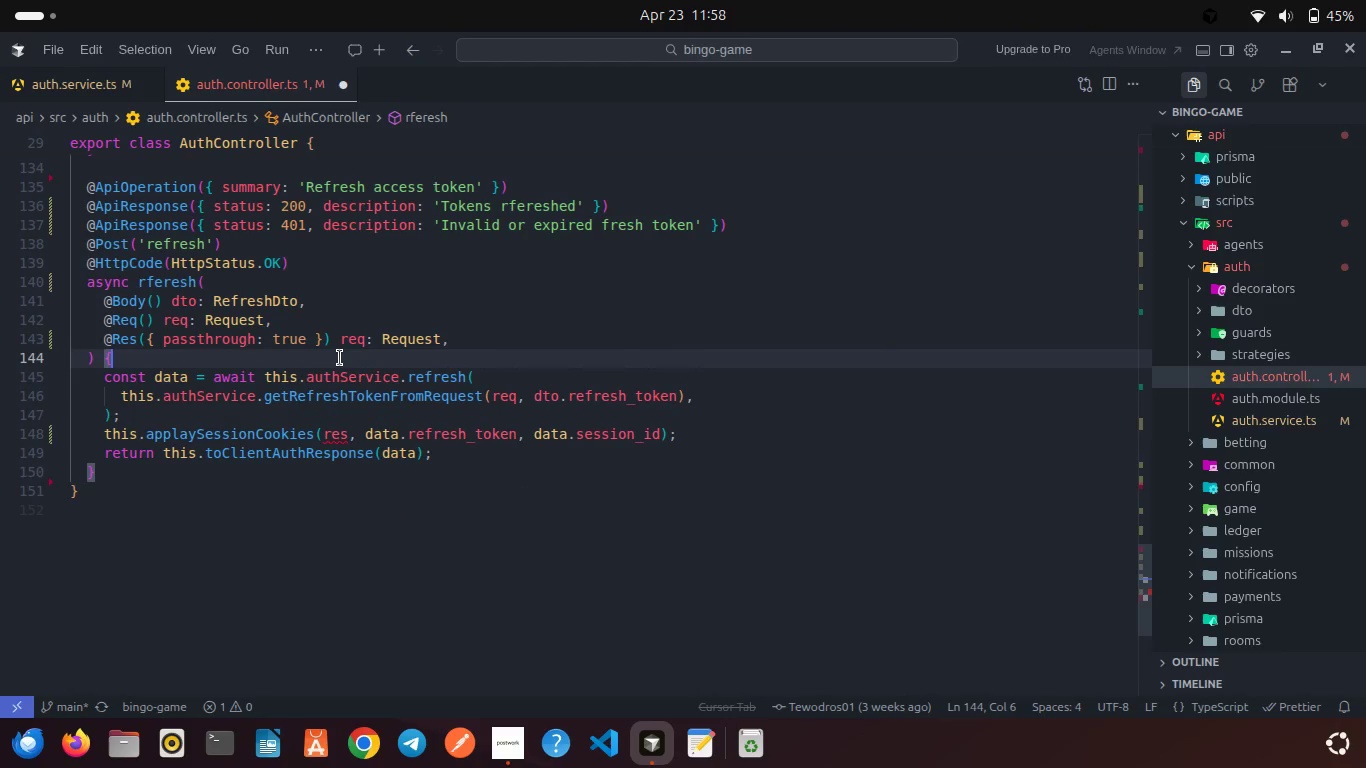 
key(Control+S)
 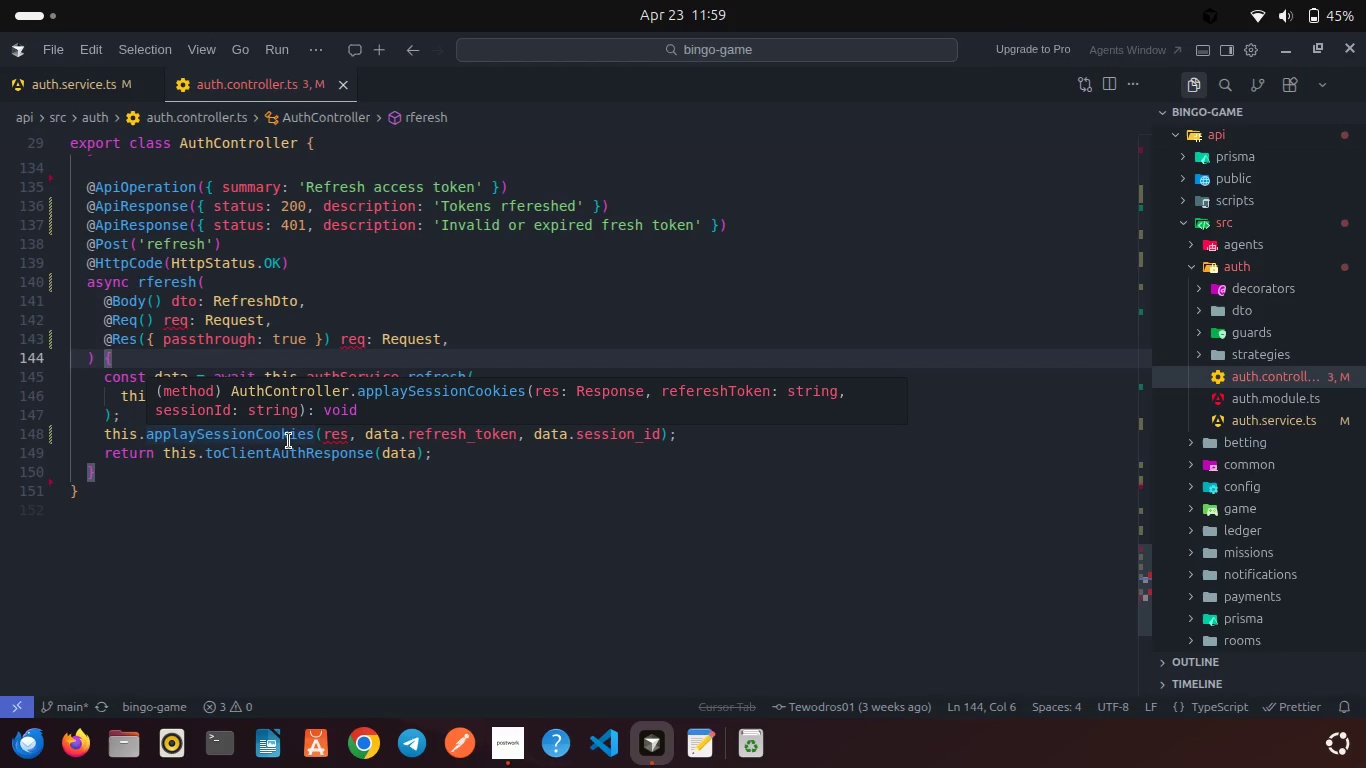 
wait(7.17)
 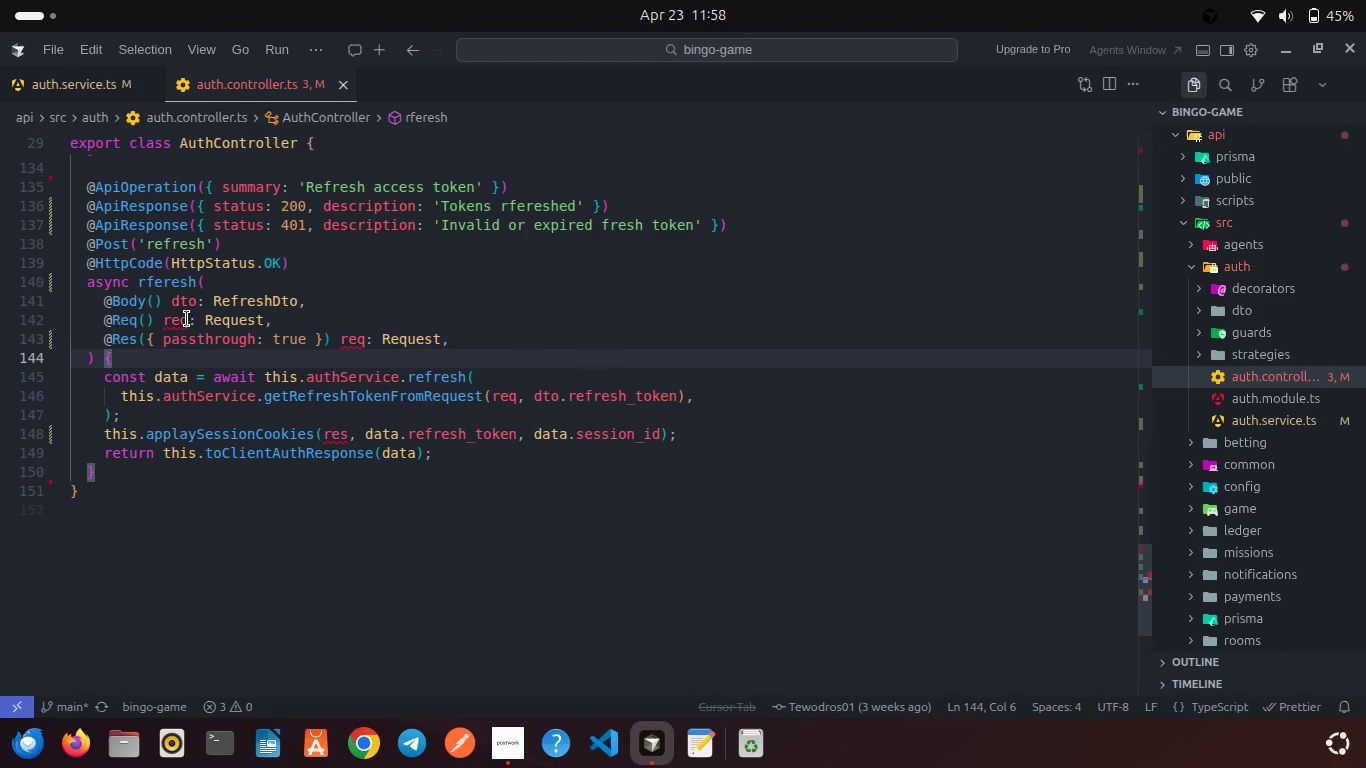 
left_click([394, 387])
 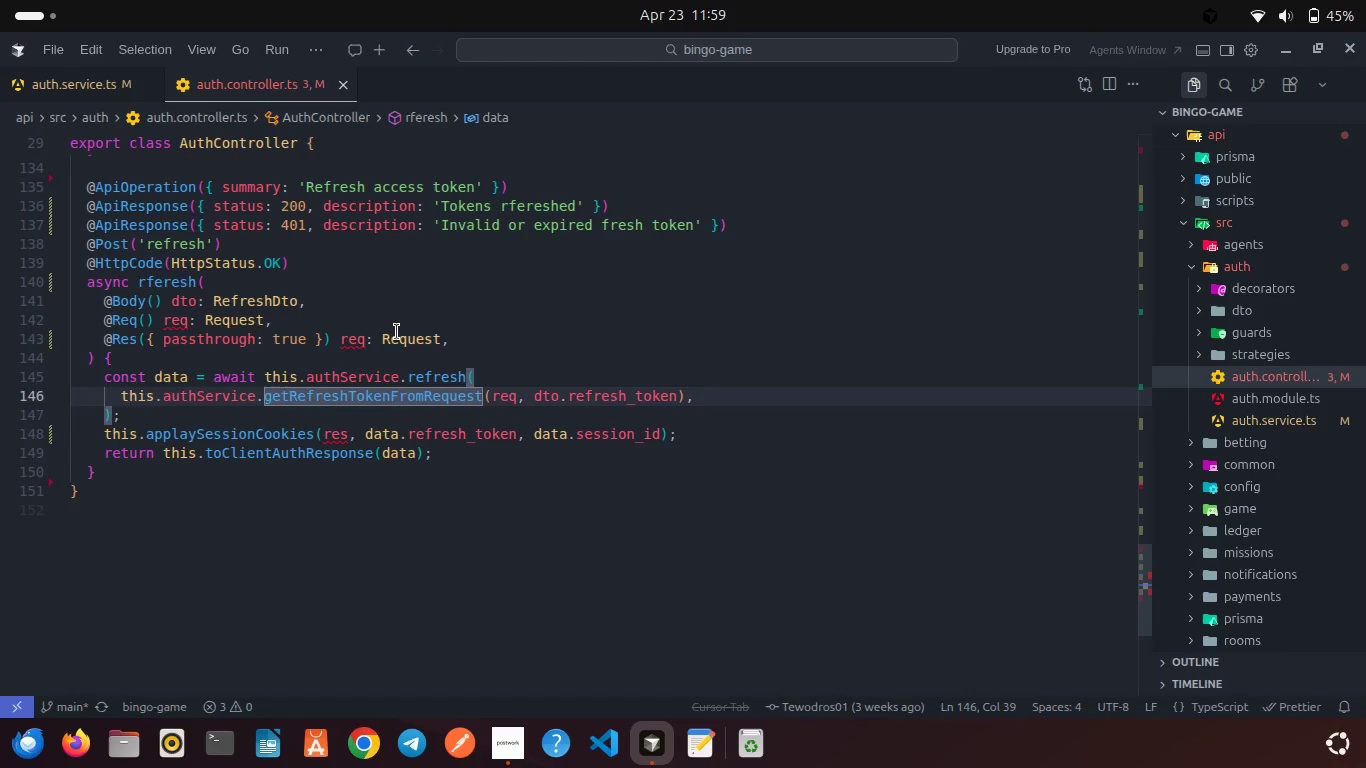 
double_click([397, 332])
 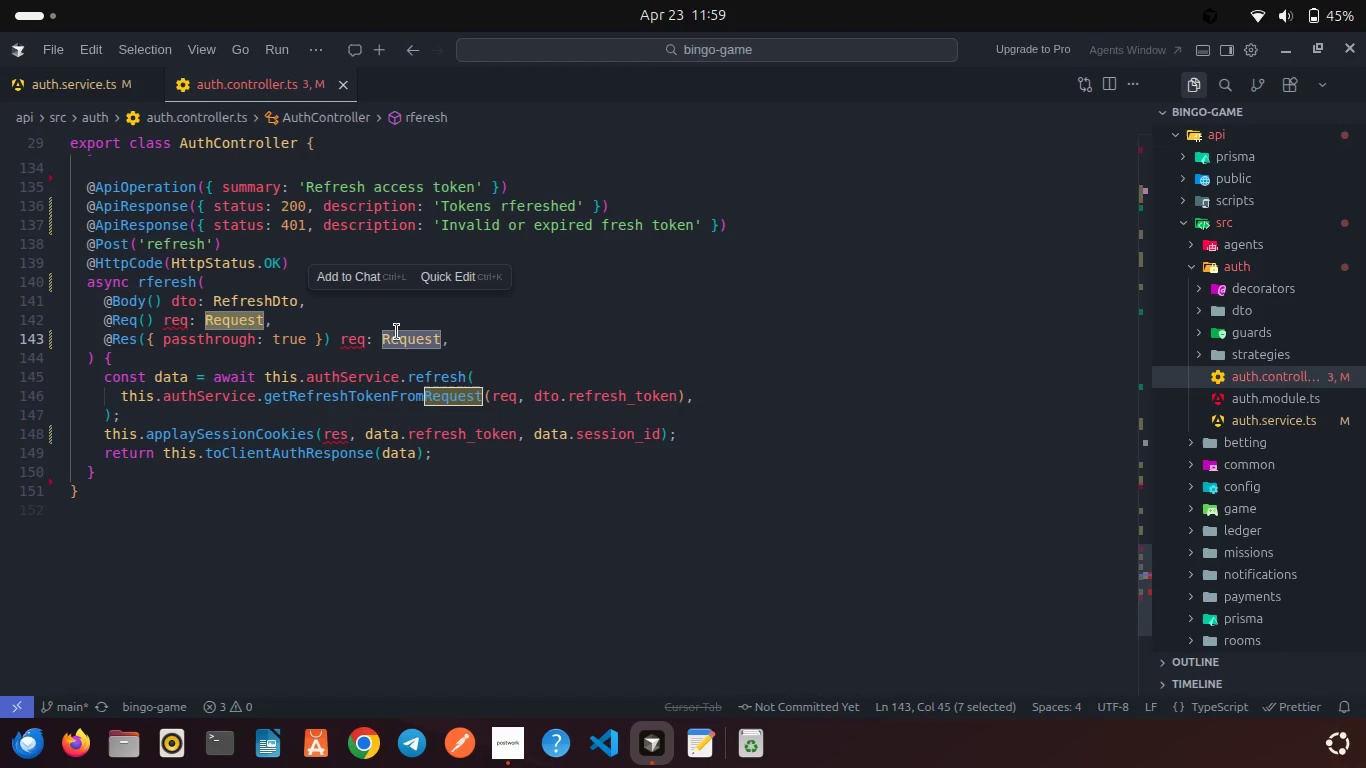 
hold_key(key=ControlLeft, duration=1.14)
 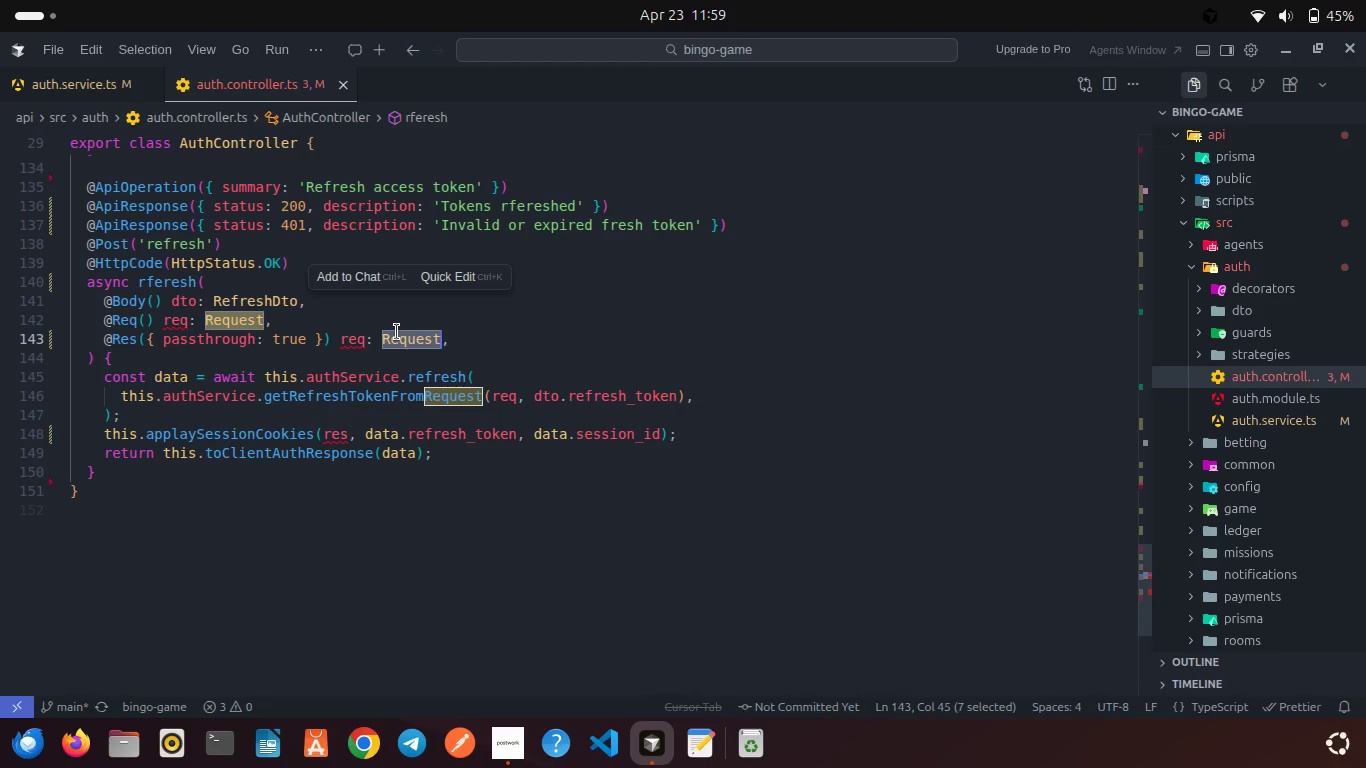 
key(Control+Z)
 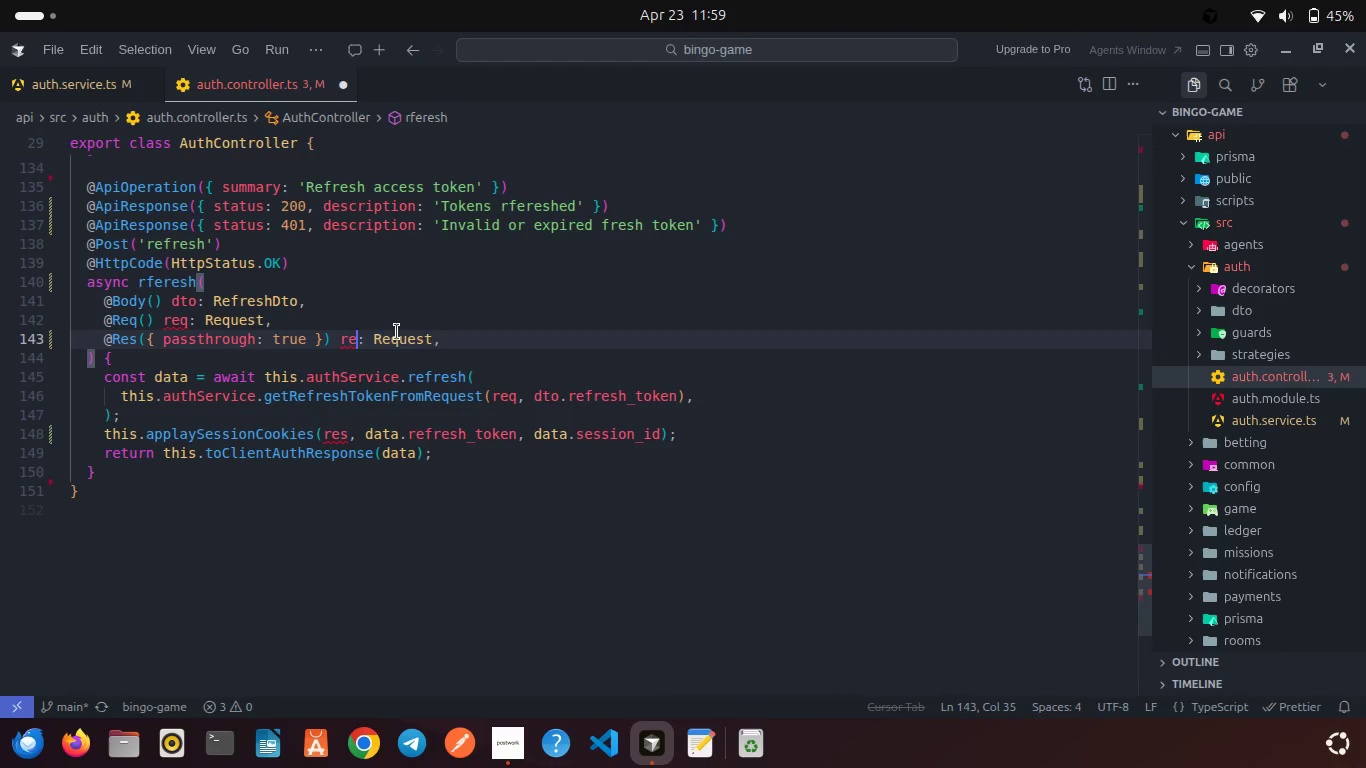 
key(Control+Z)
 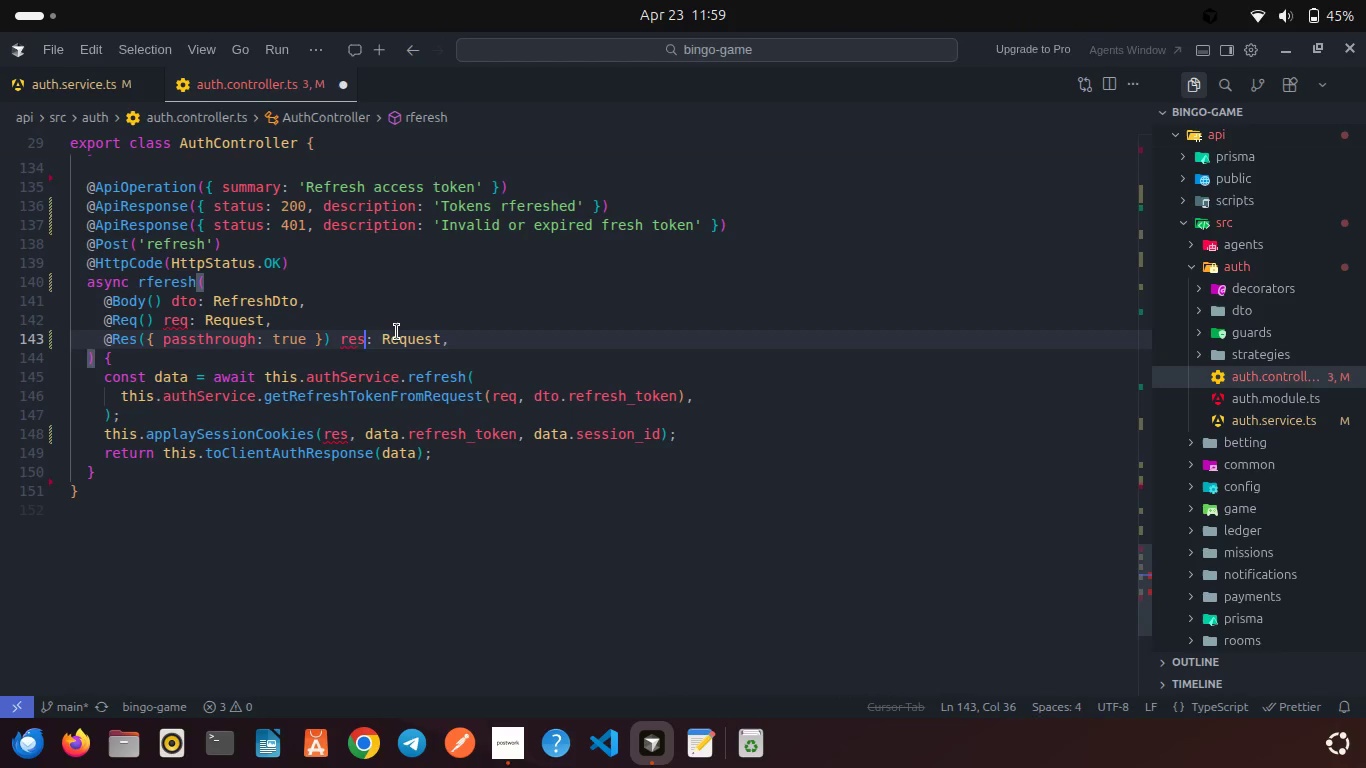 
key(Control+Z)
 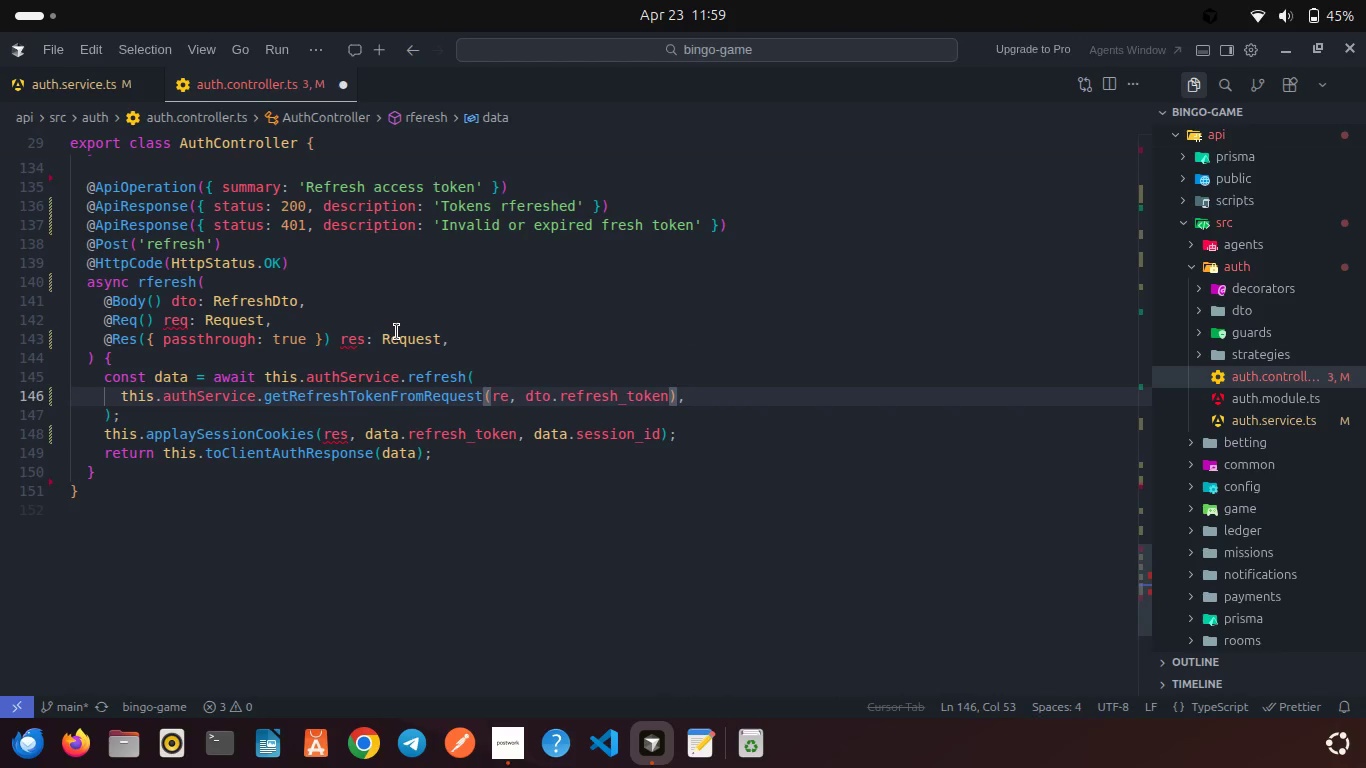 
key(Control+Z)
 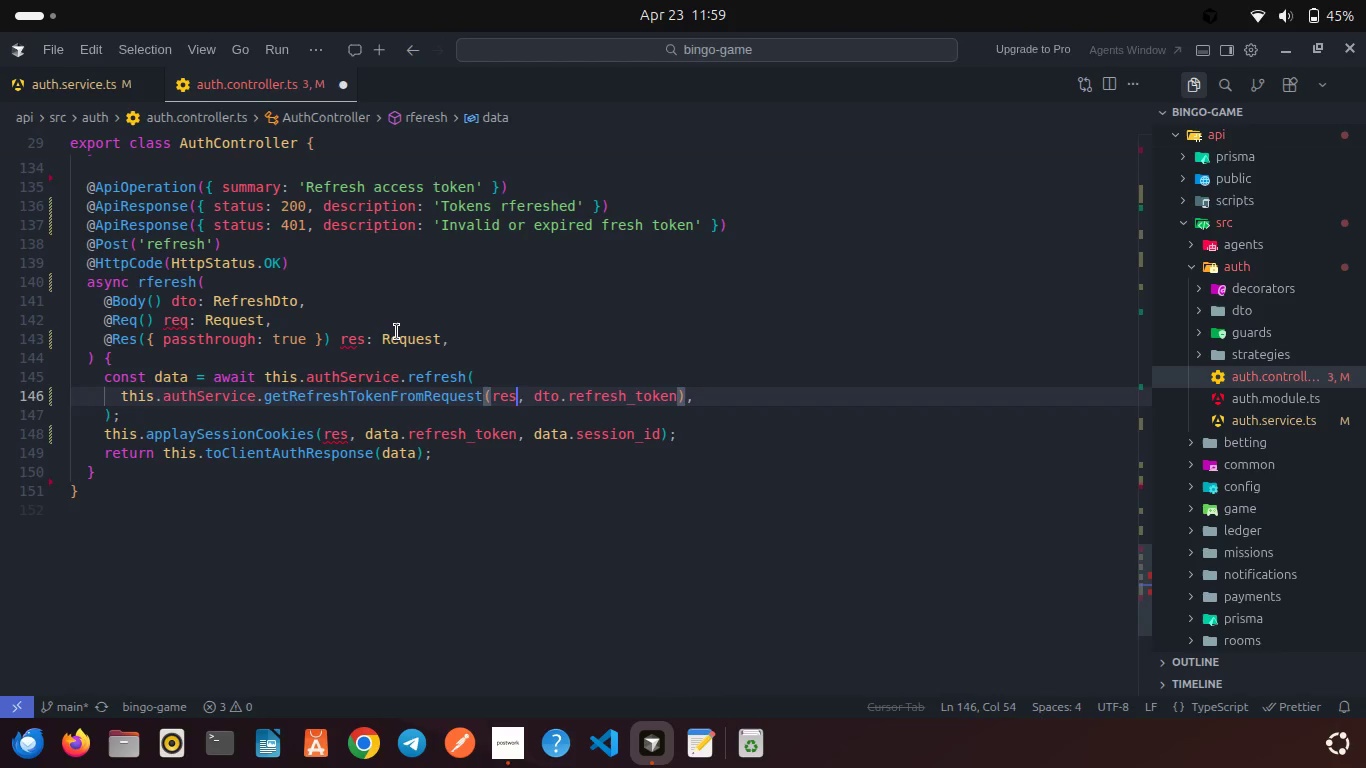 
key(Control+Z)
 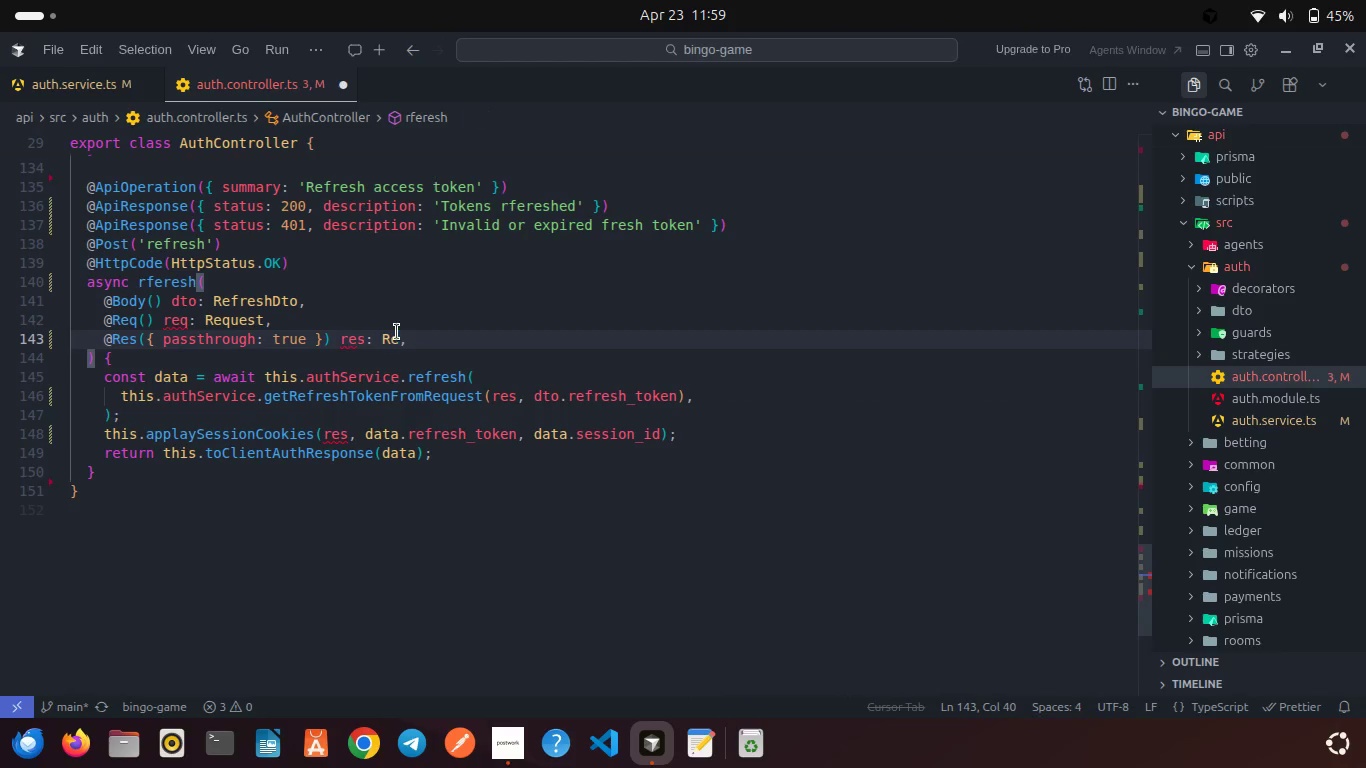 
key(Control+Z)
 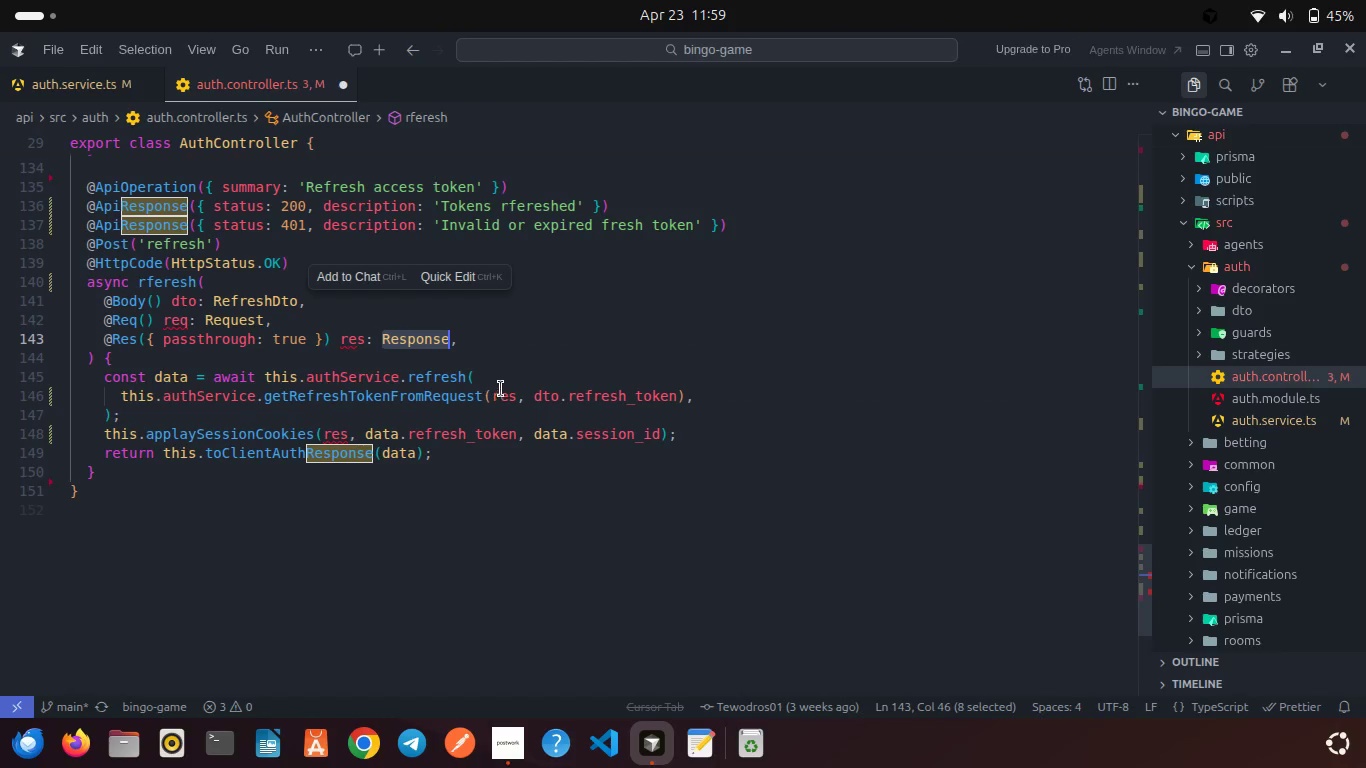 
left_click([516, 393])
 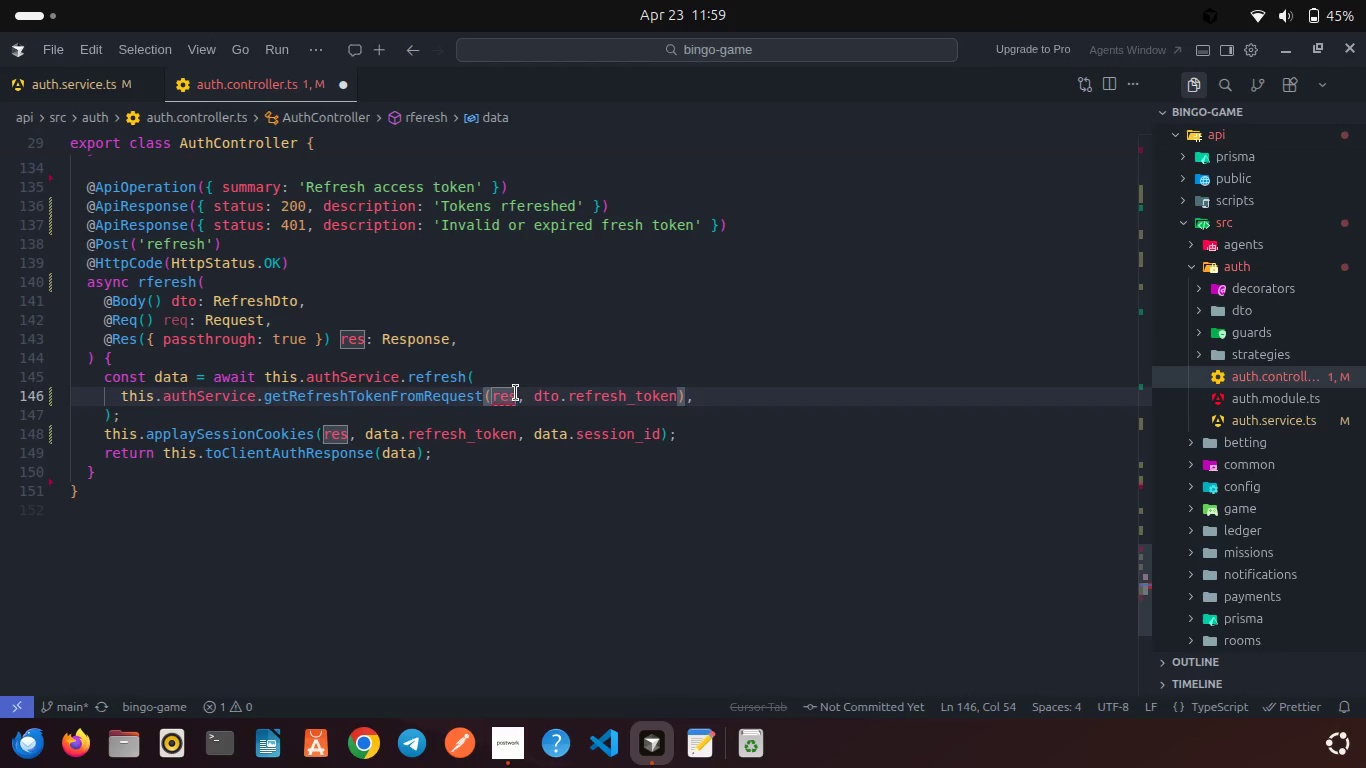 
key(Backspace)
 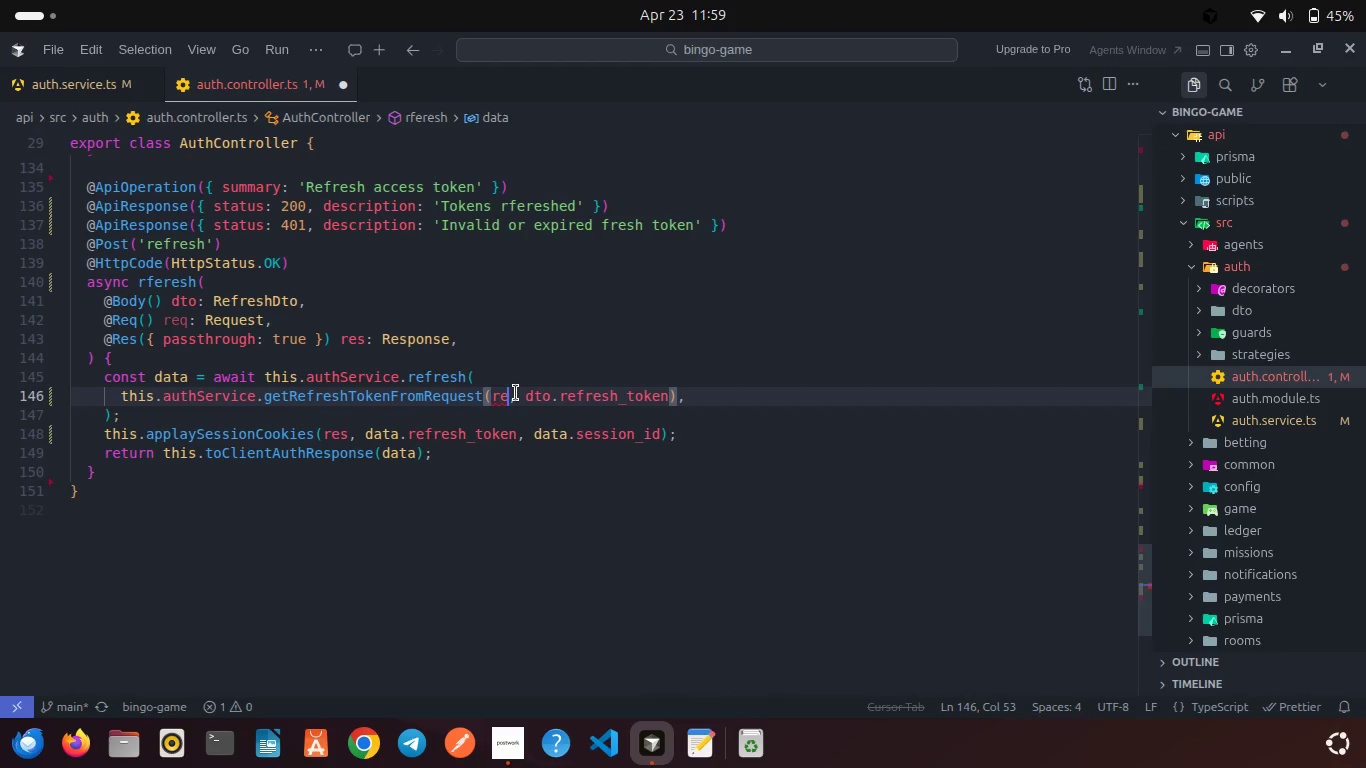 
key(Q)
 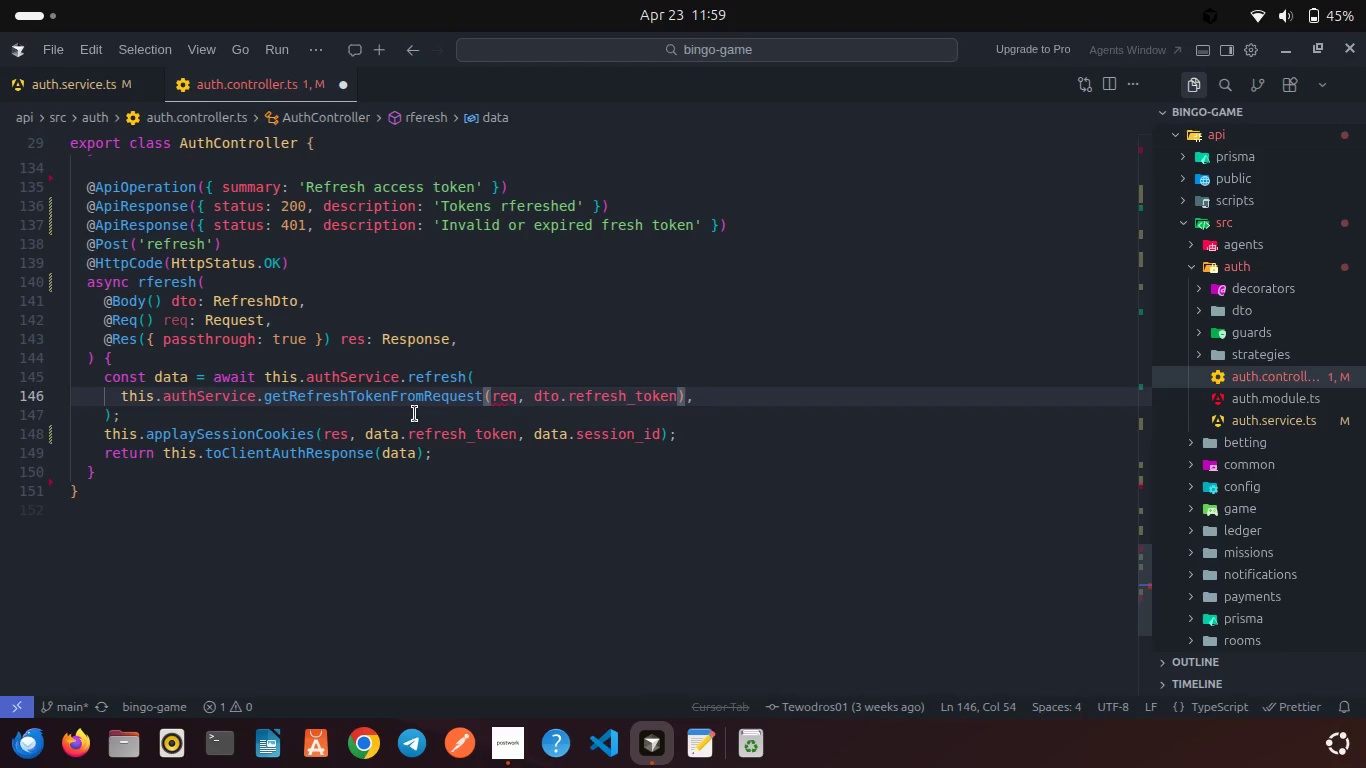 
left_click([415, 414])
 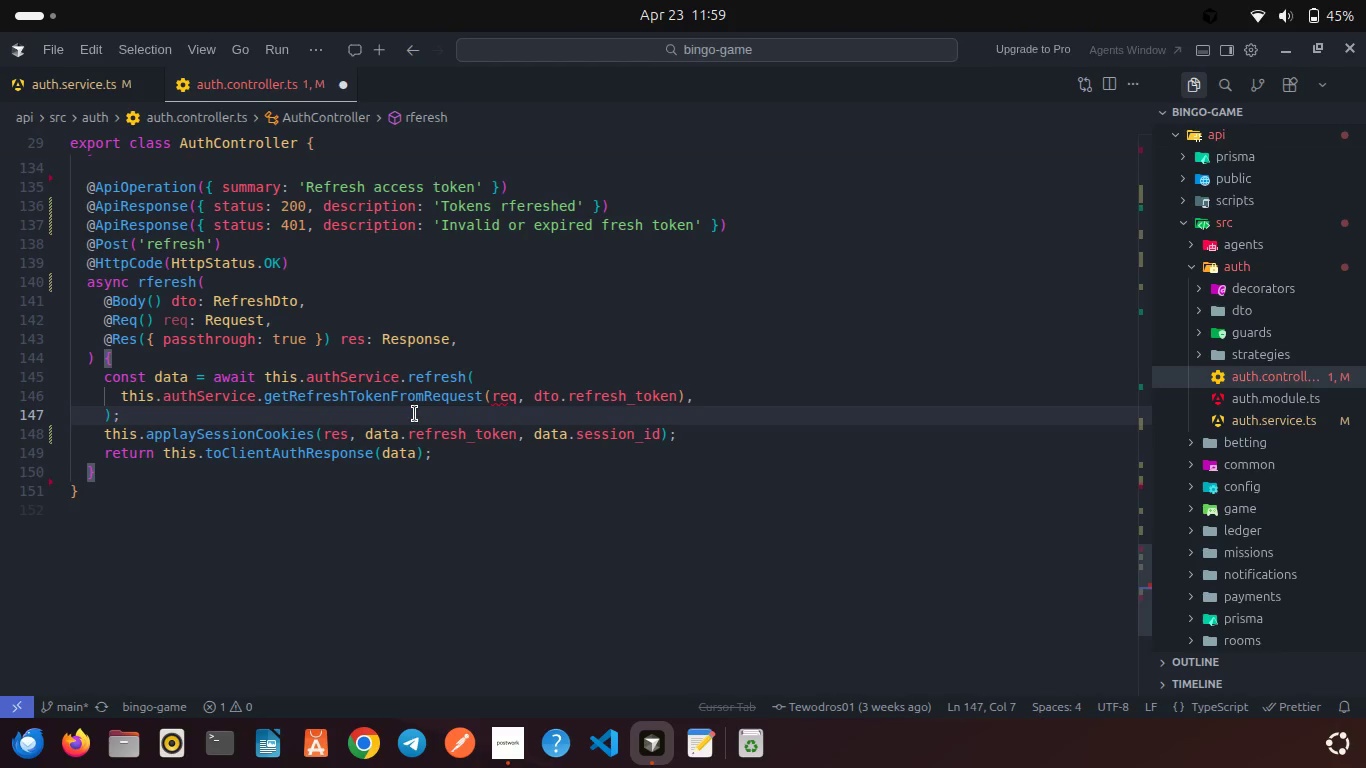 
key(Control+S)
 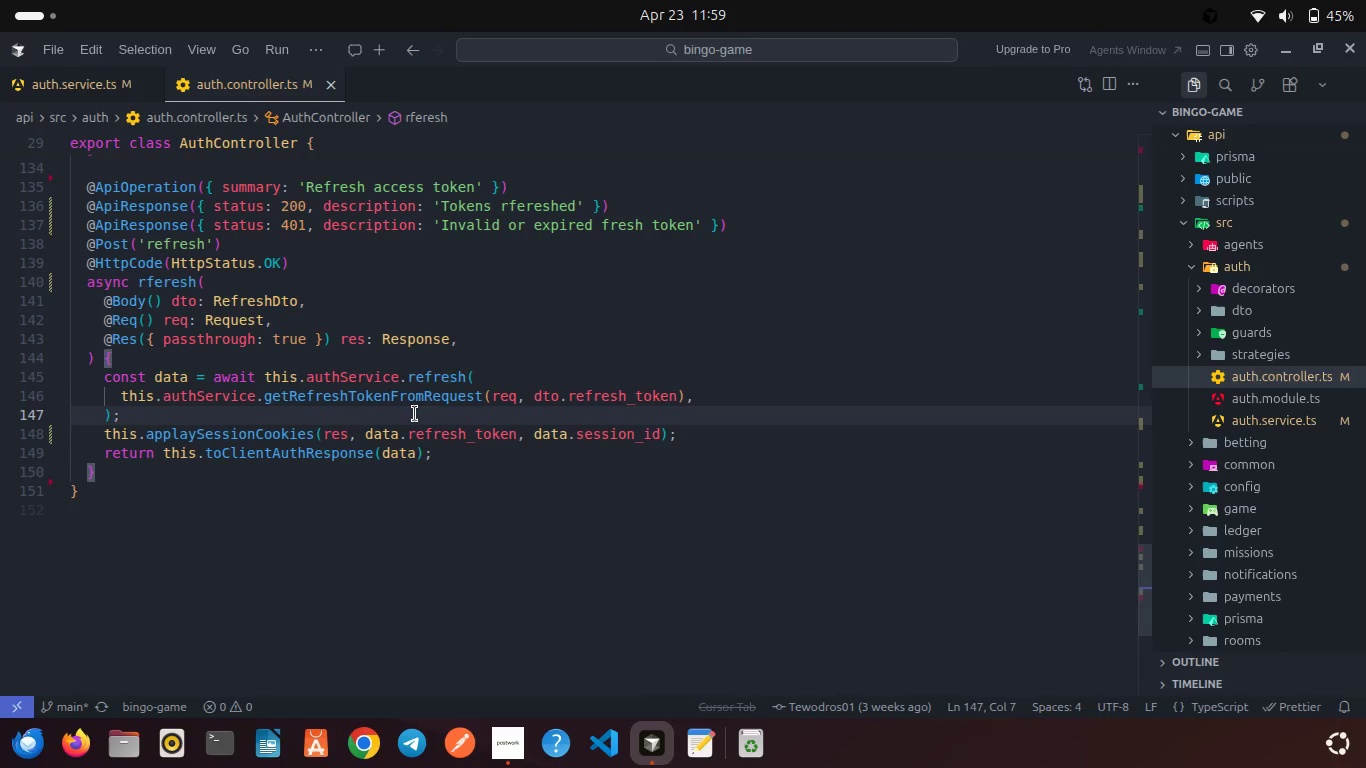 
scroll: coordinate [415, 414], scroll_direction: up, amount: 2.0
 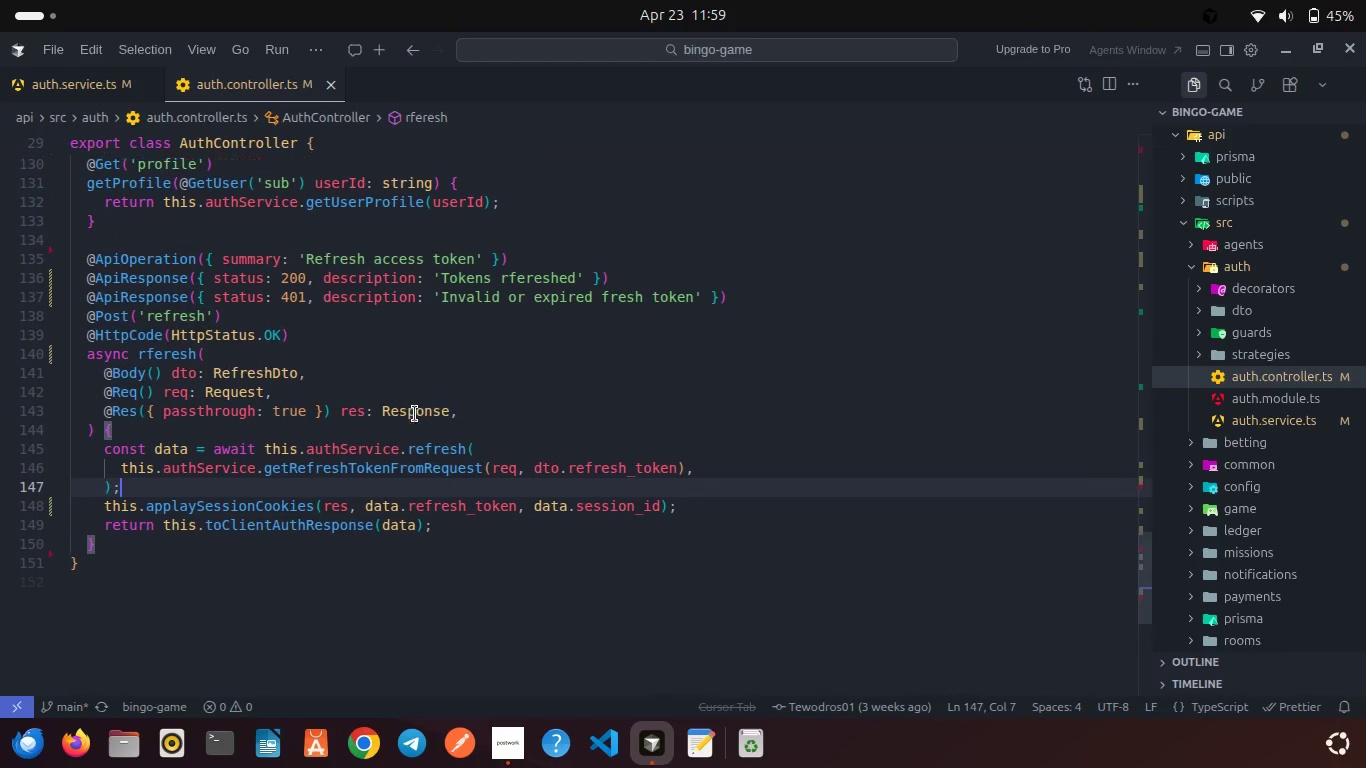 
scroll: coordinate [415, 414], scroll_direction: down, amount: 2.0
 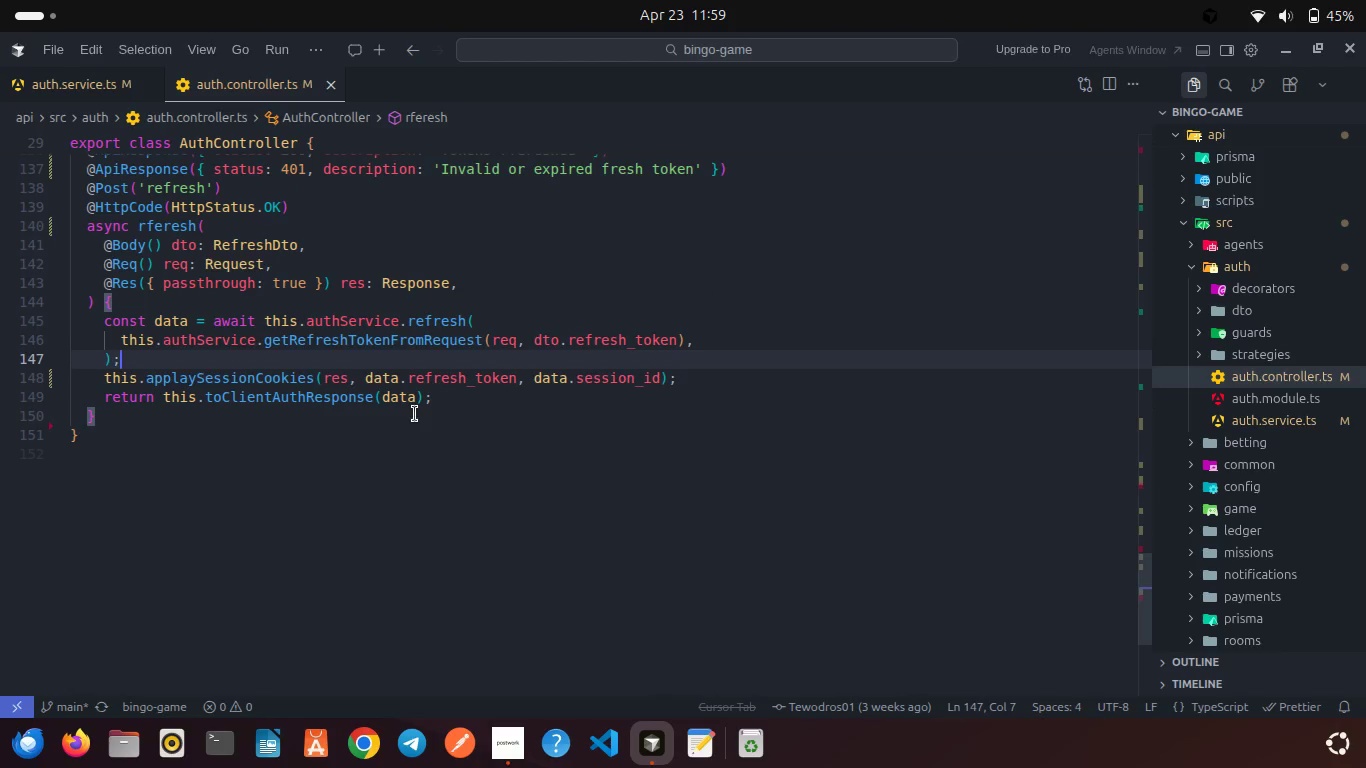 
scroll: coordinate [415, 414], scroll_direction: up, amount: 7.0
 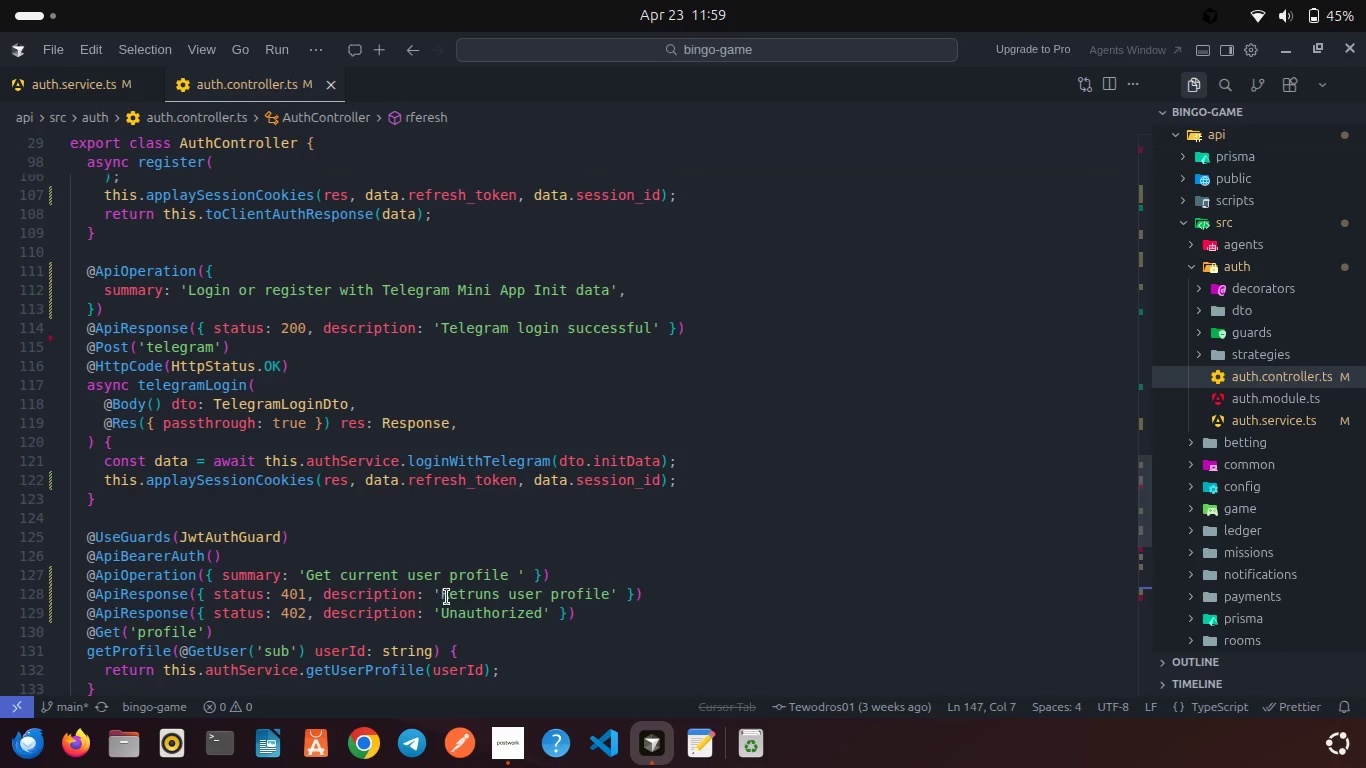 
left_click([505, 741])